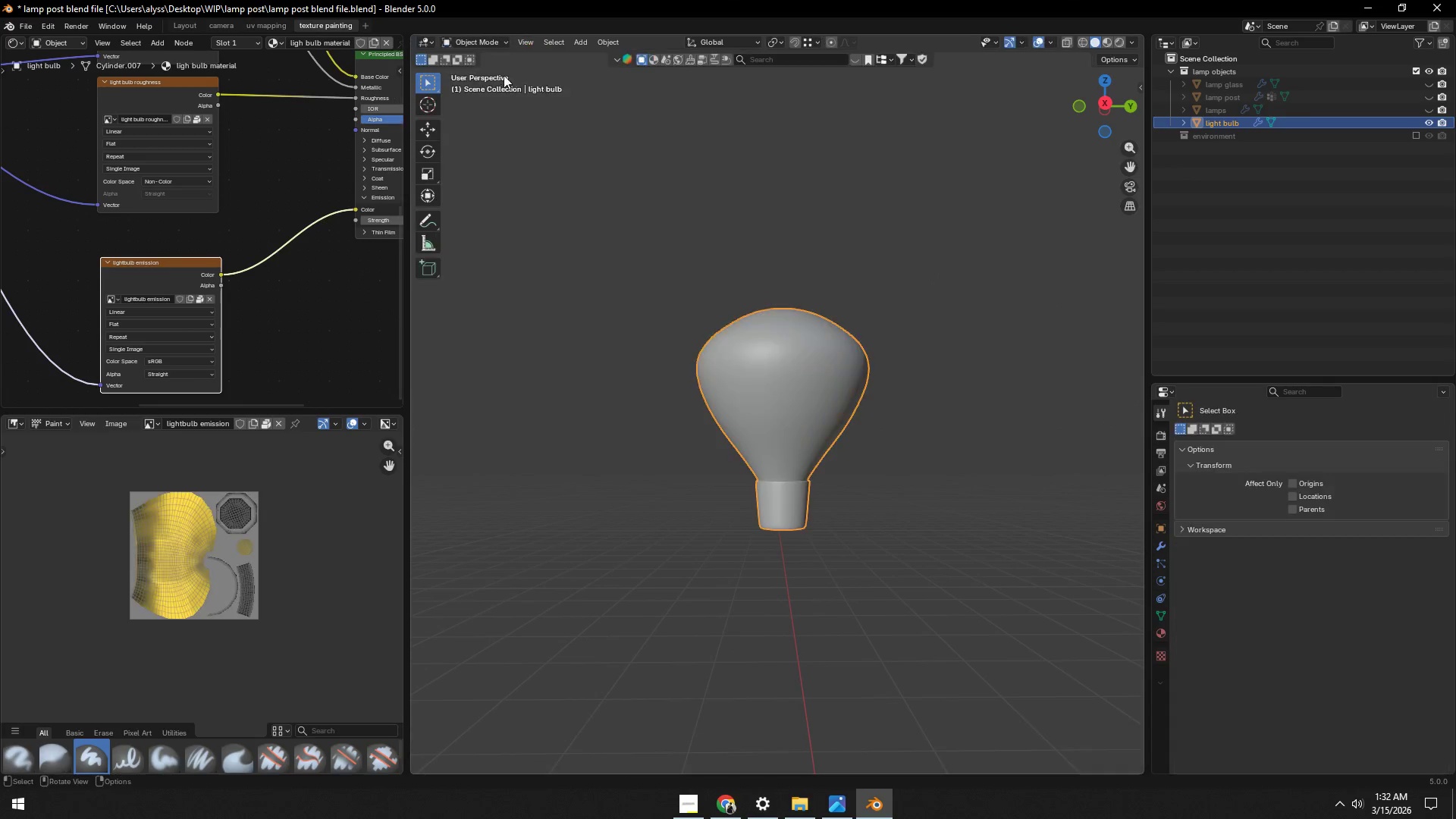 
scroll: coordinate [475, 42], scroll_direction: down, amount: 4.0
 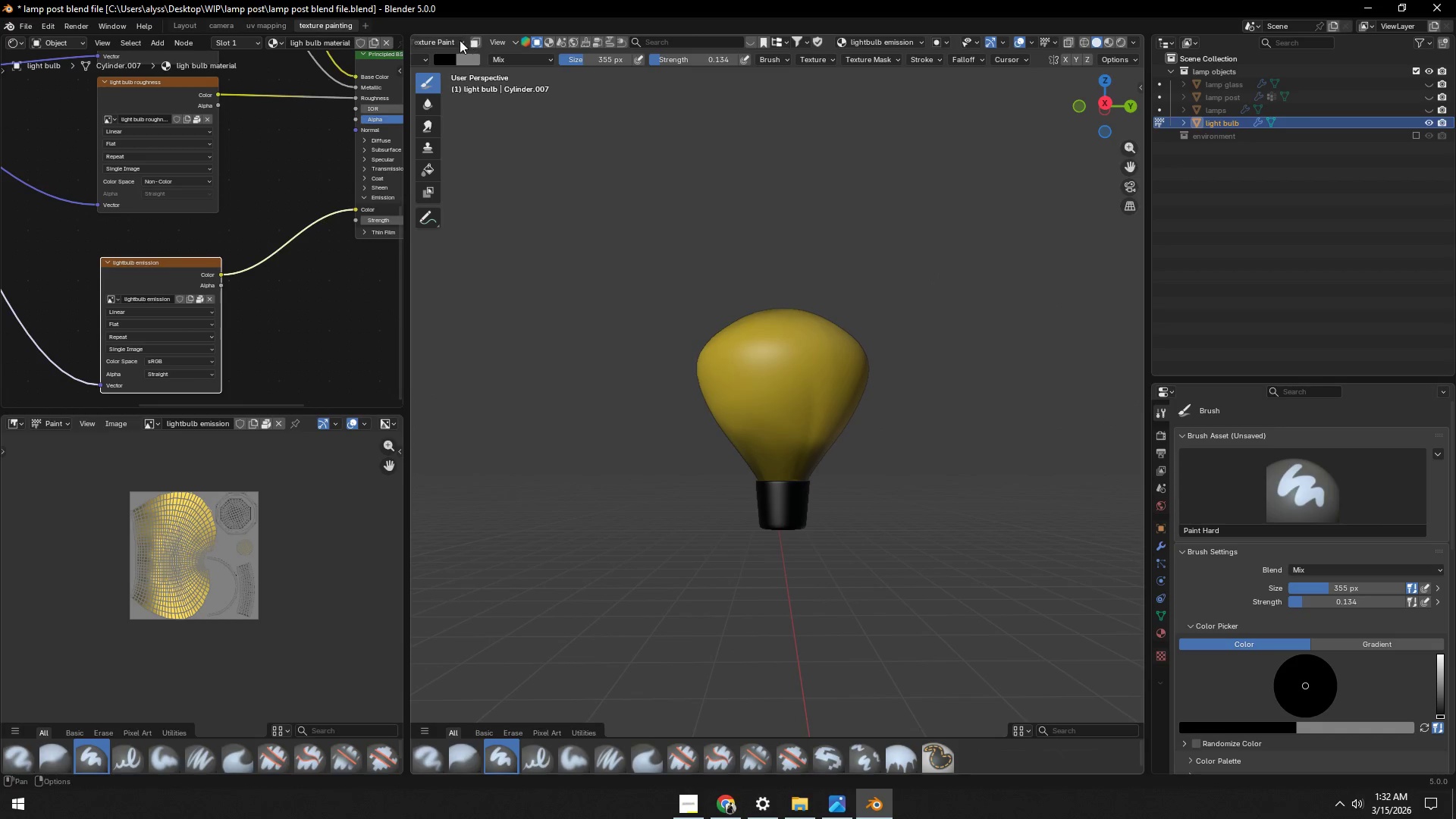 
double_click([864, 236])
 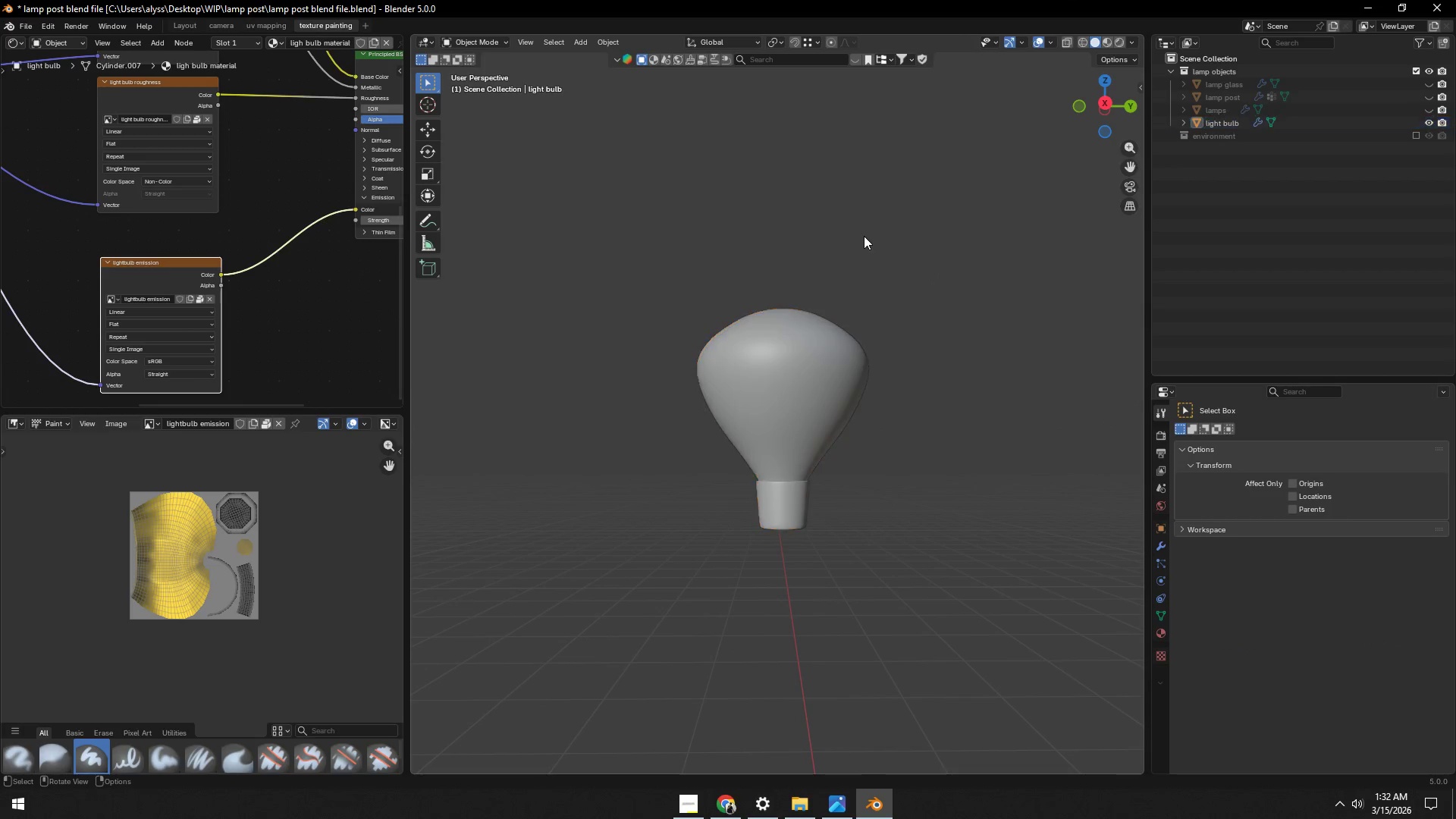 
key(Control+ControlLeft)
 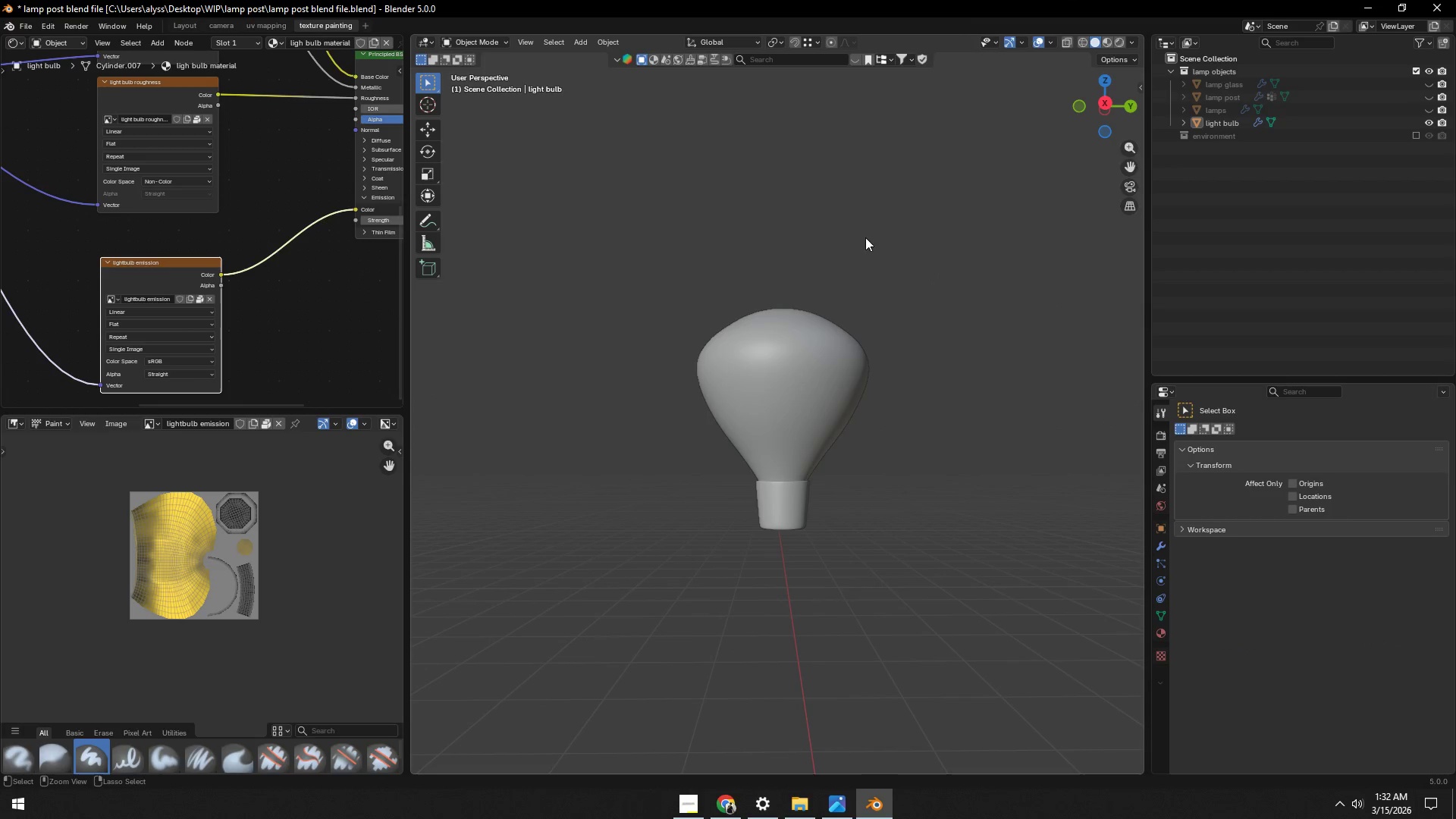 
key(Control+S)
 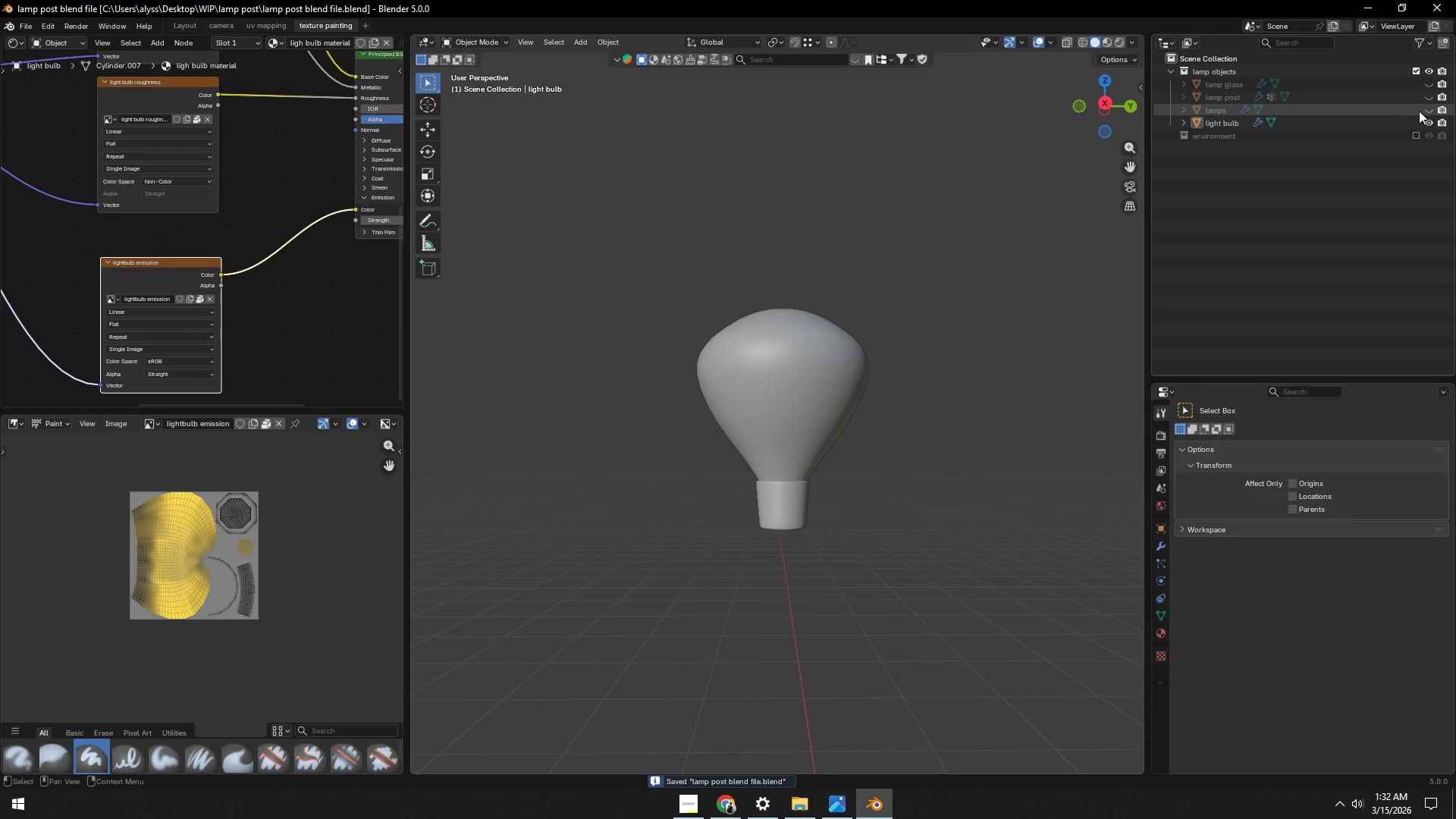 
left_click([1428, 106])
 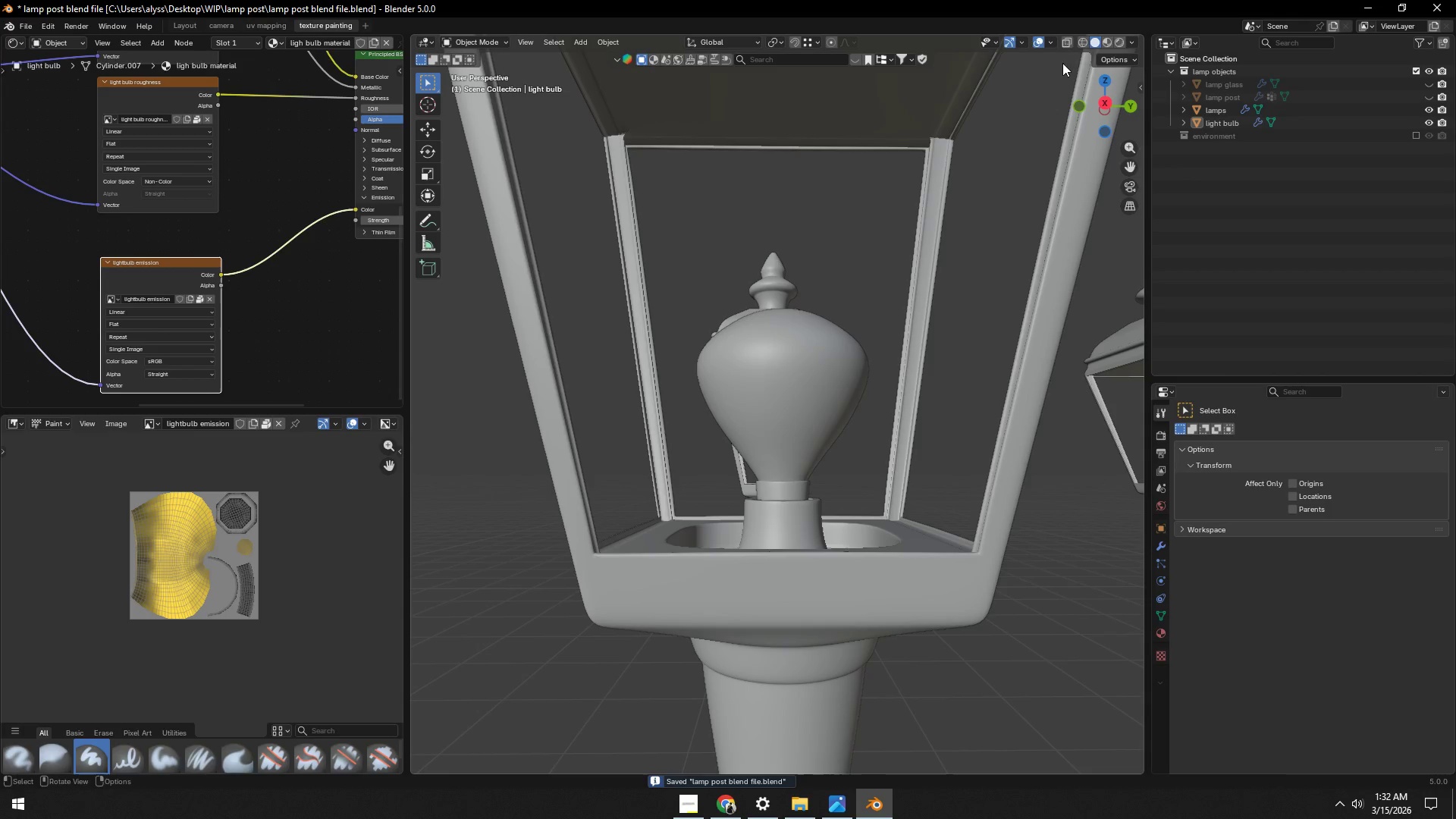 
left_click([1121, 42])
 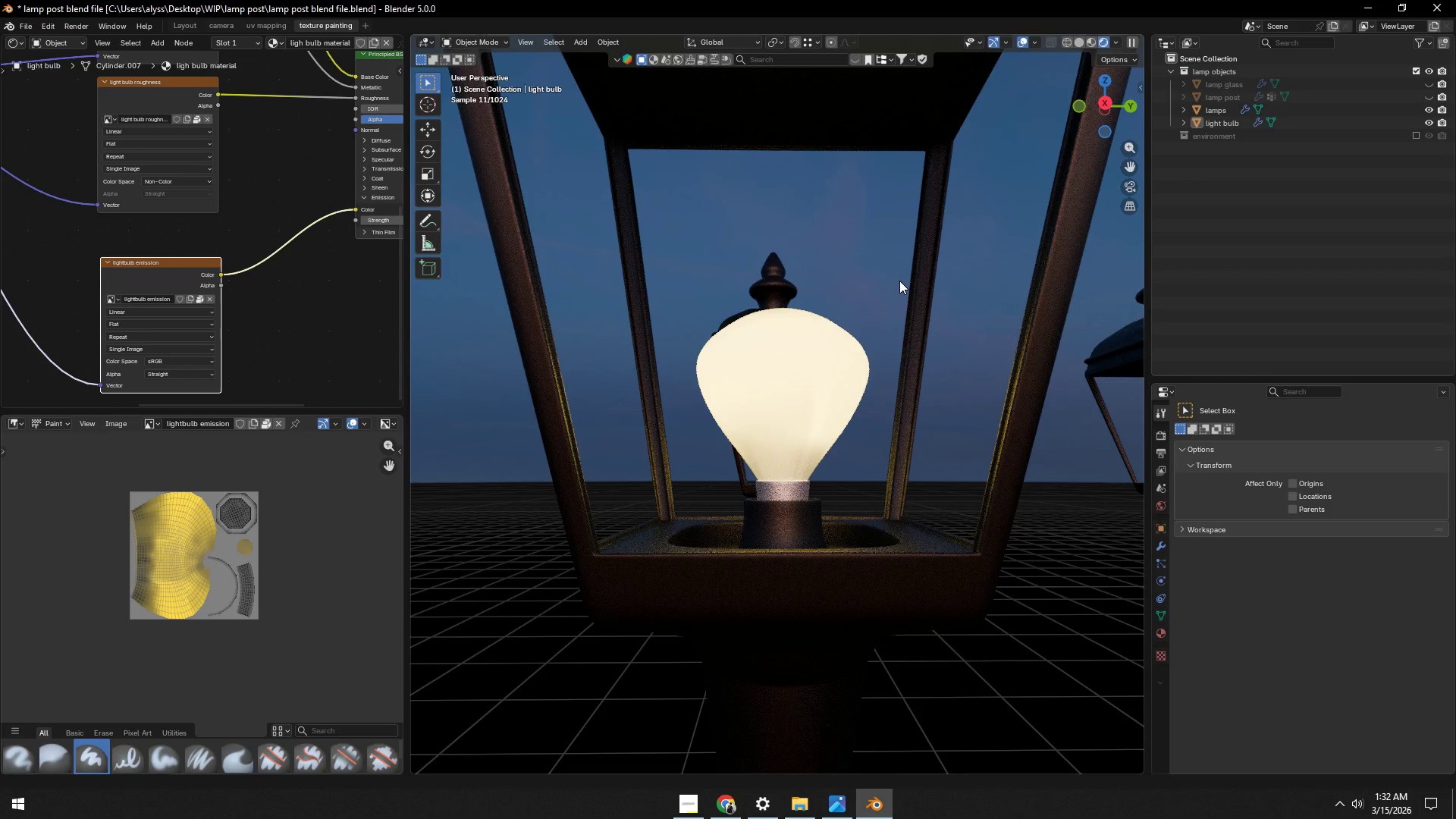 
wait(6.28)
 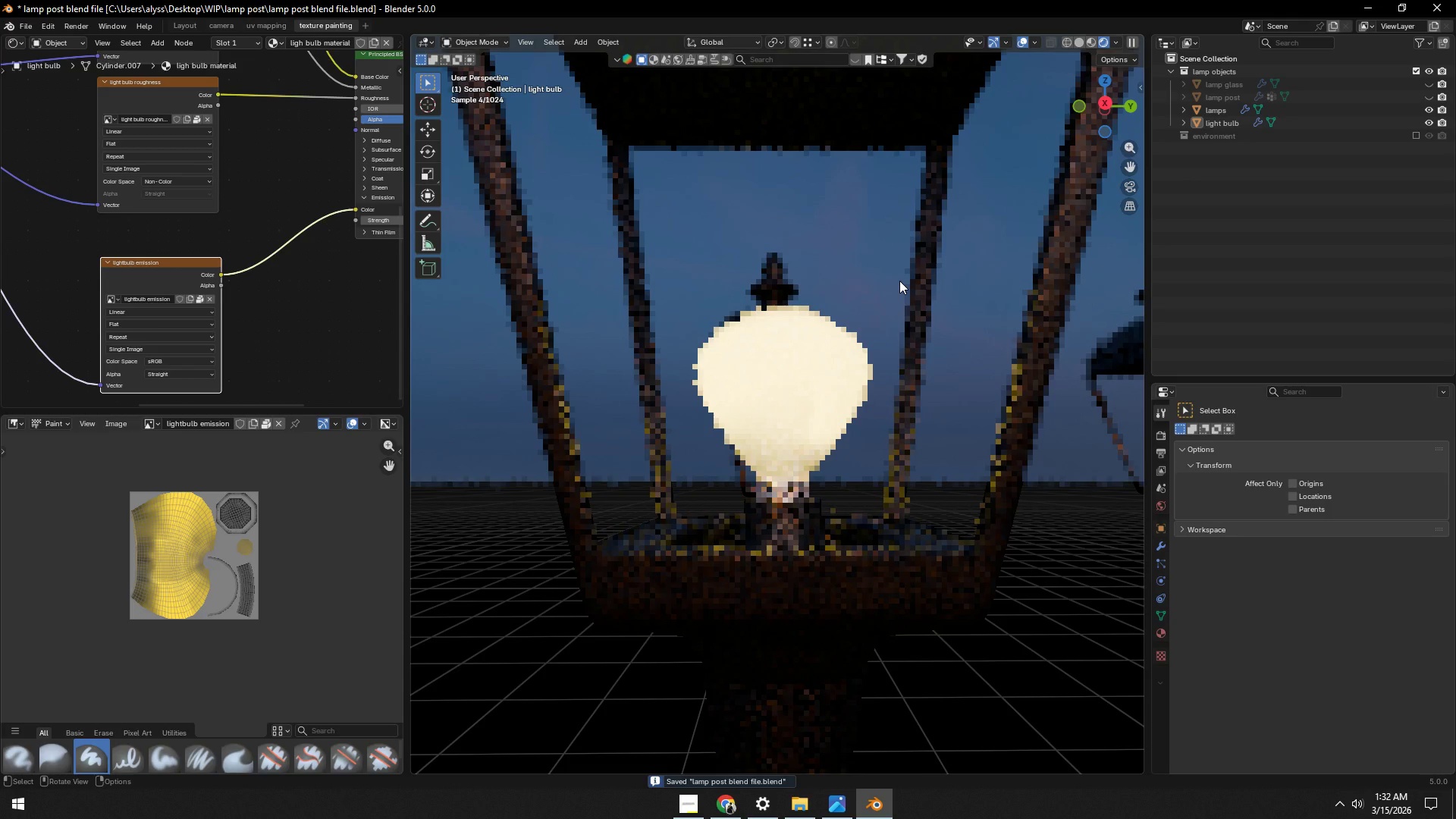 
scroll: coordinate [899, 281], scroll_direction: down, amount: 4.0
 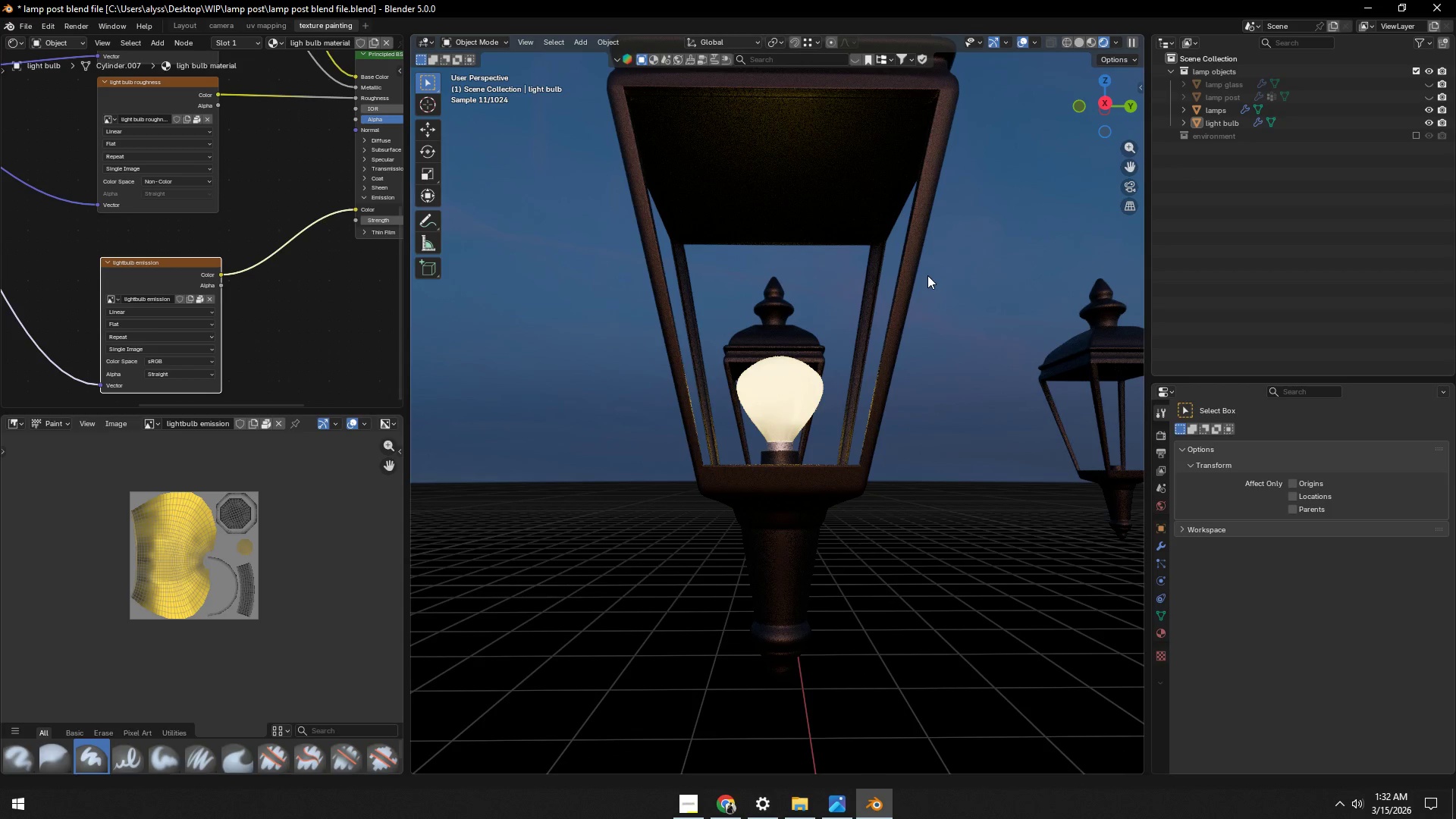 
wait(8.01)
 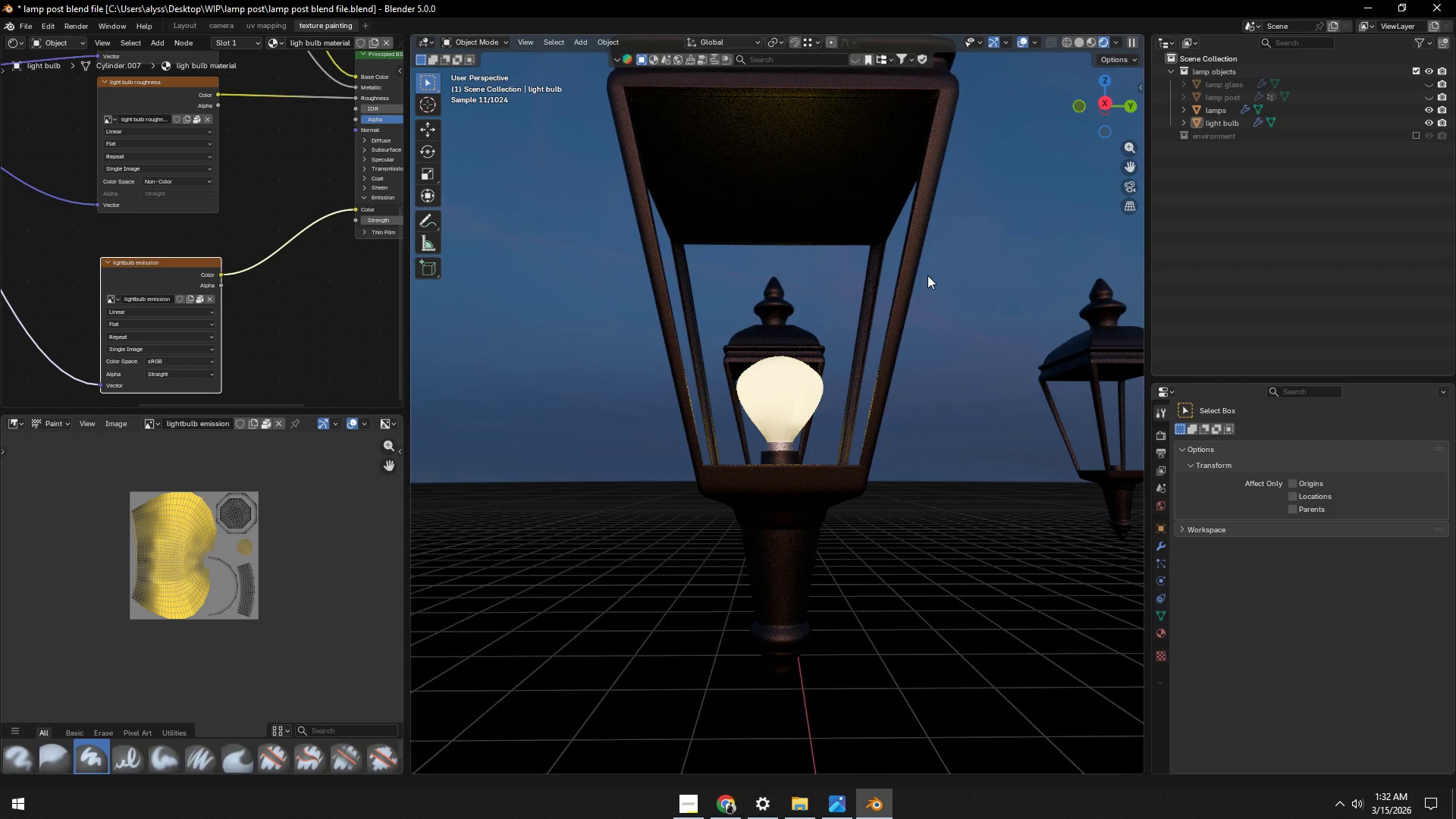 
left_click([1080, 41])
 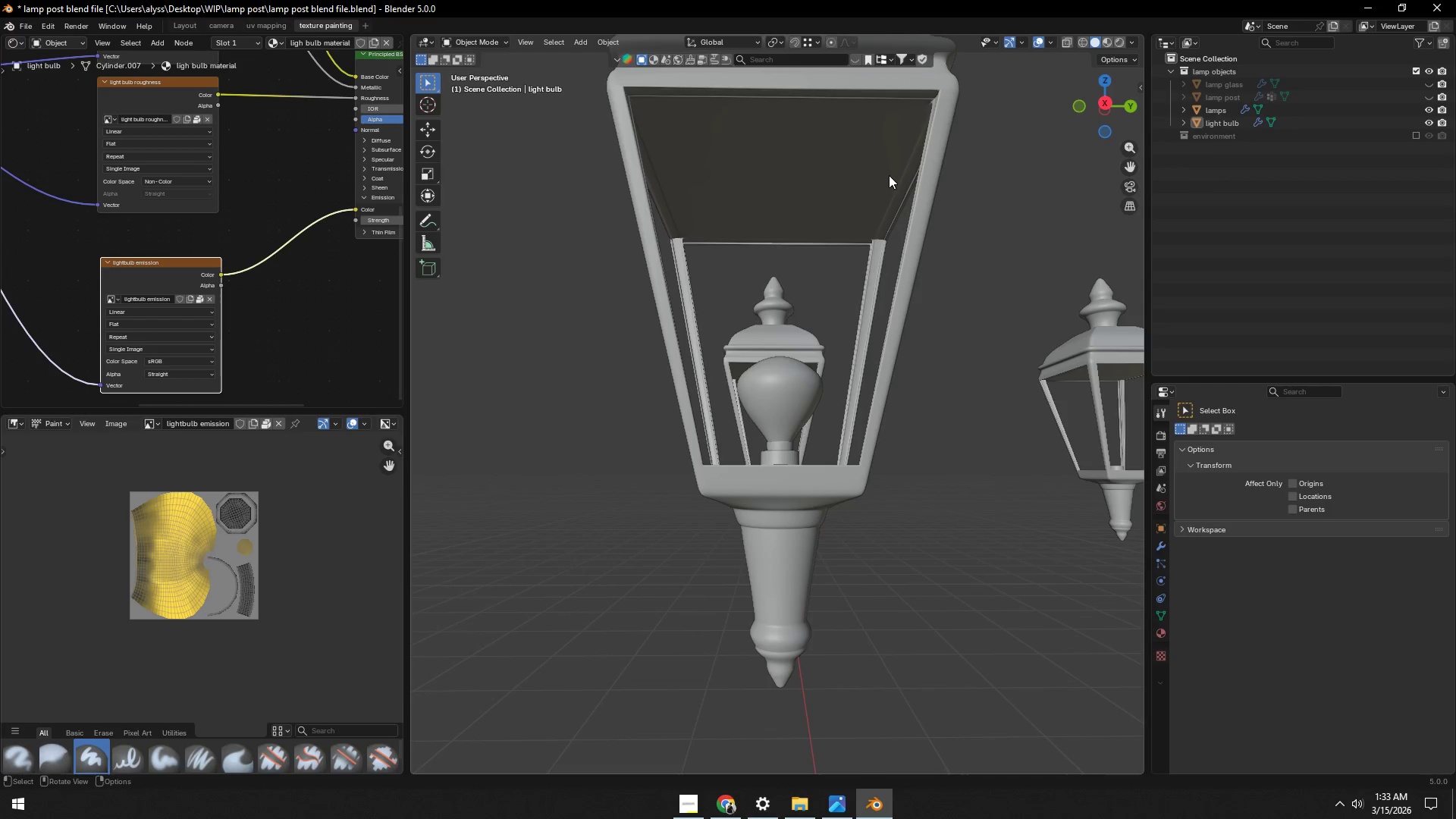 
key(Shift+ShiftLeft)
 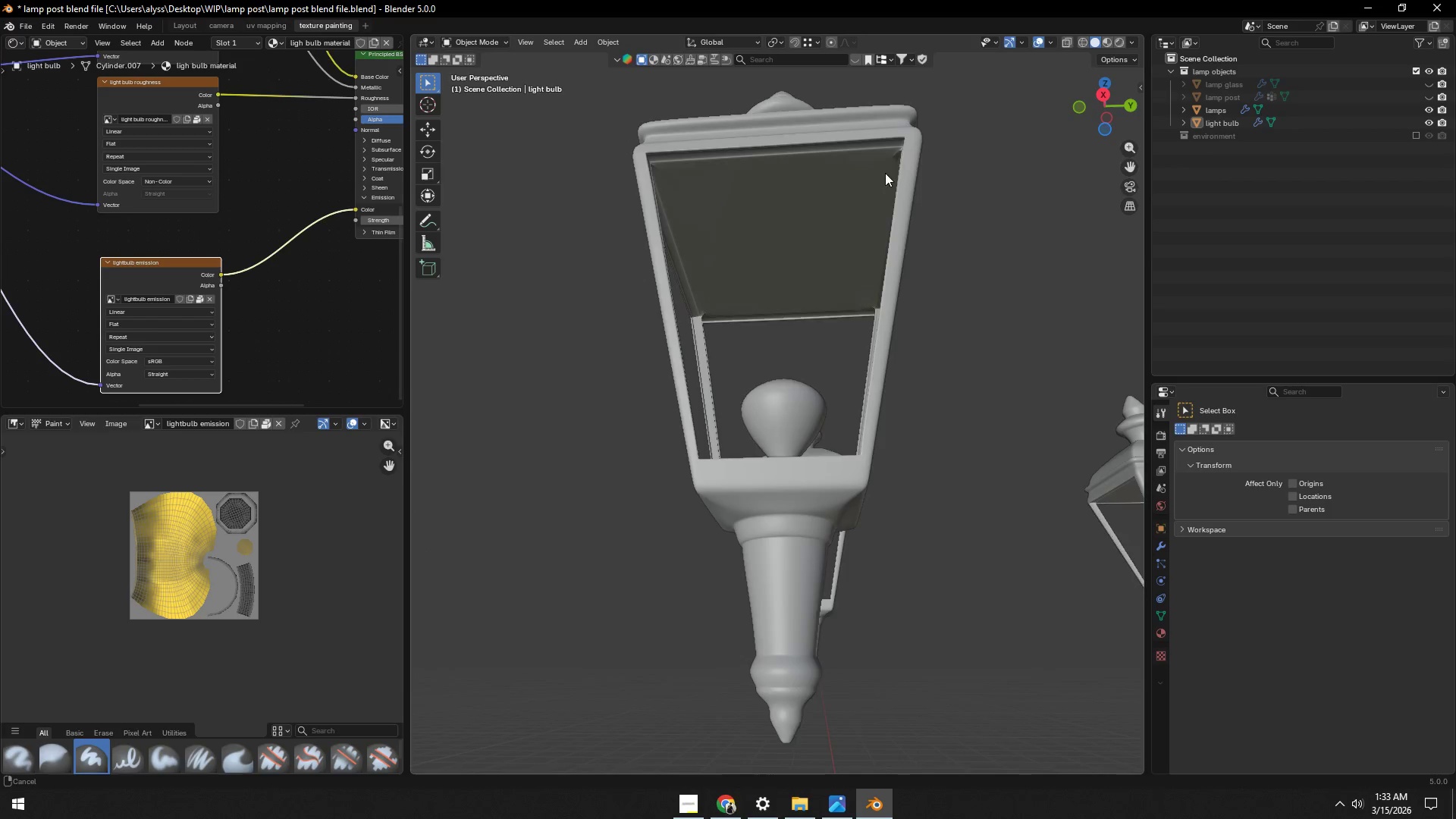 
left_click([818, 261])
 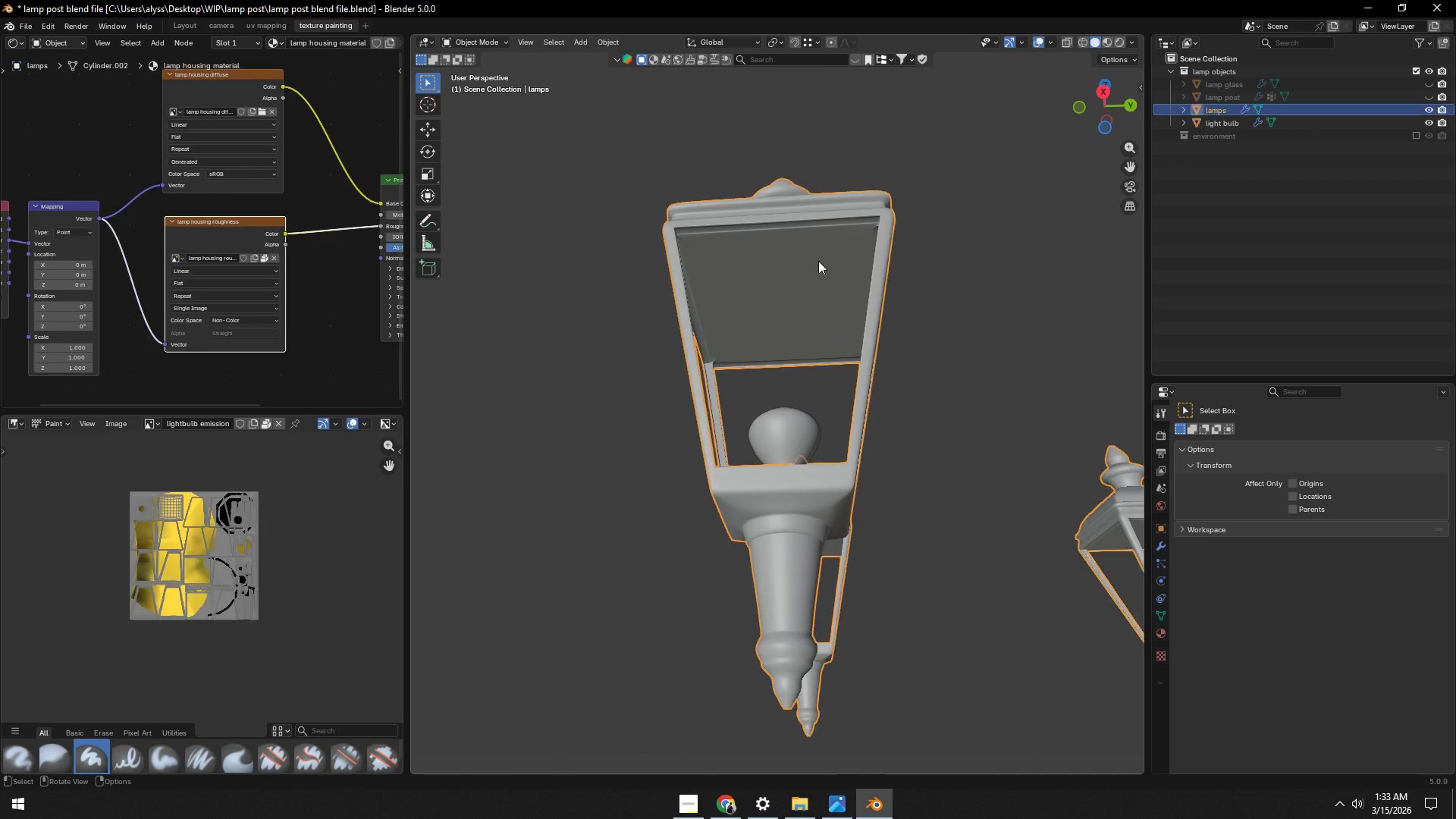 
scroll: coordinate [874, 219], scroll_direction: down, amount: 1.0
 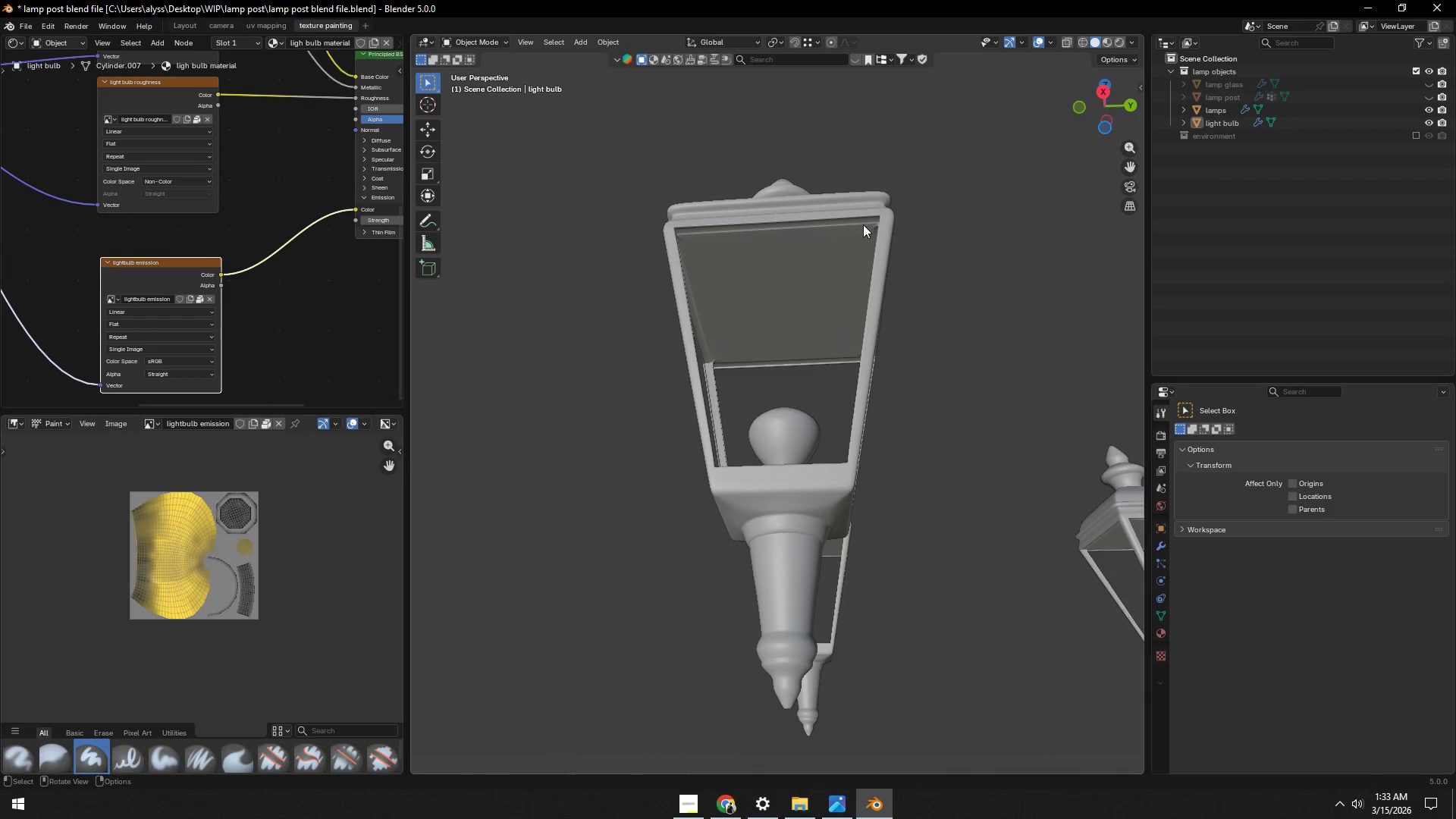 
key(Tab)
 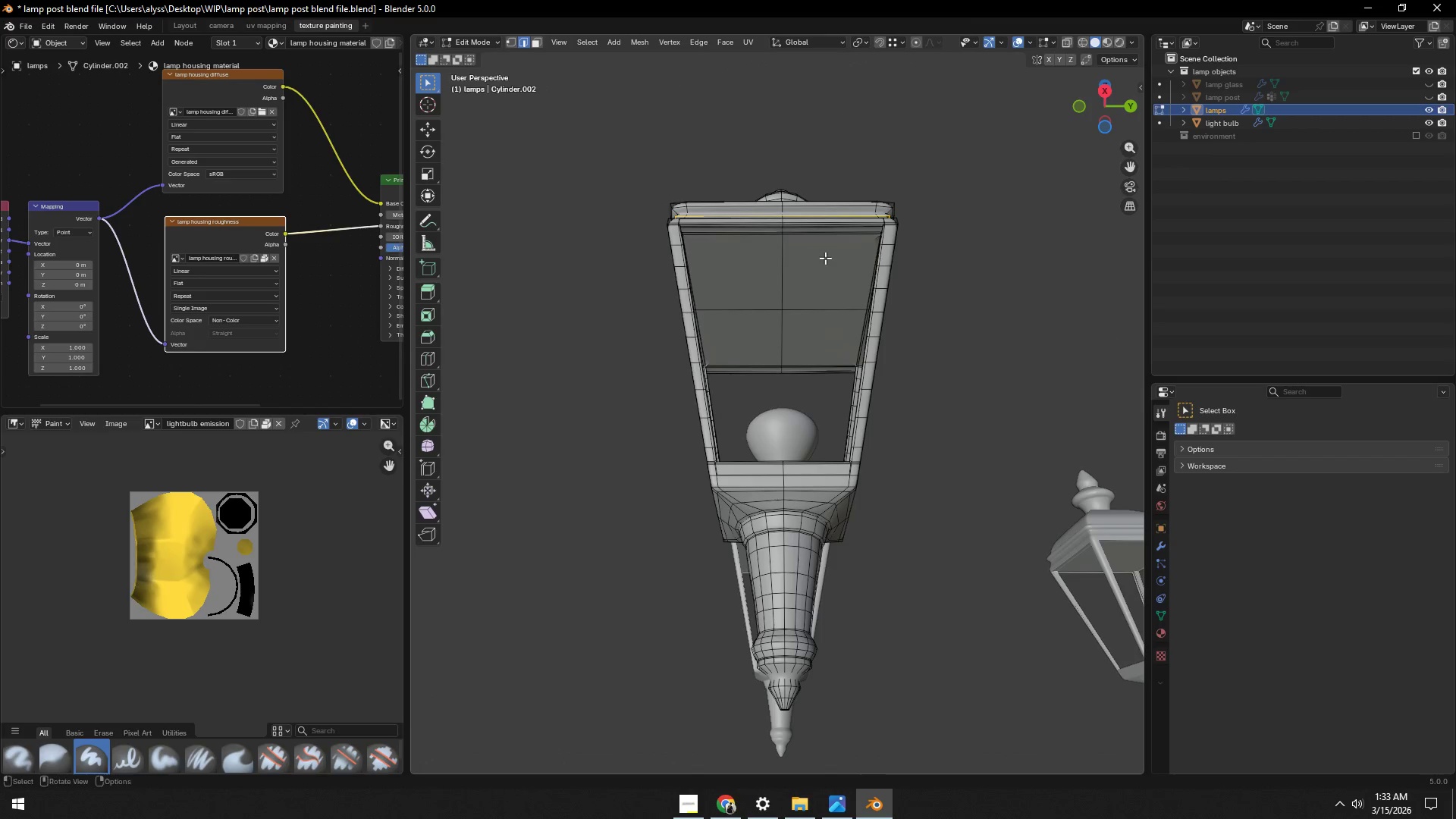 
hold_key(key=ShiftLeft, duration=0.47)
 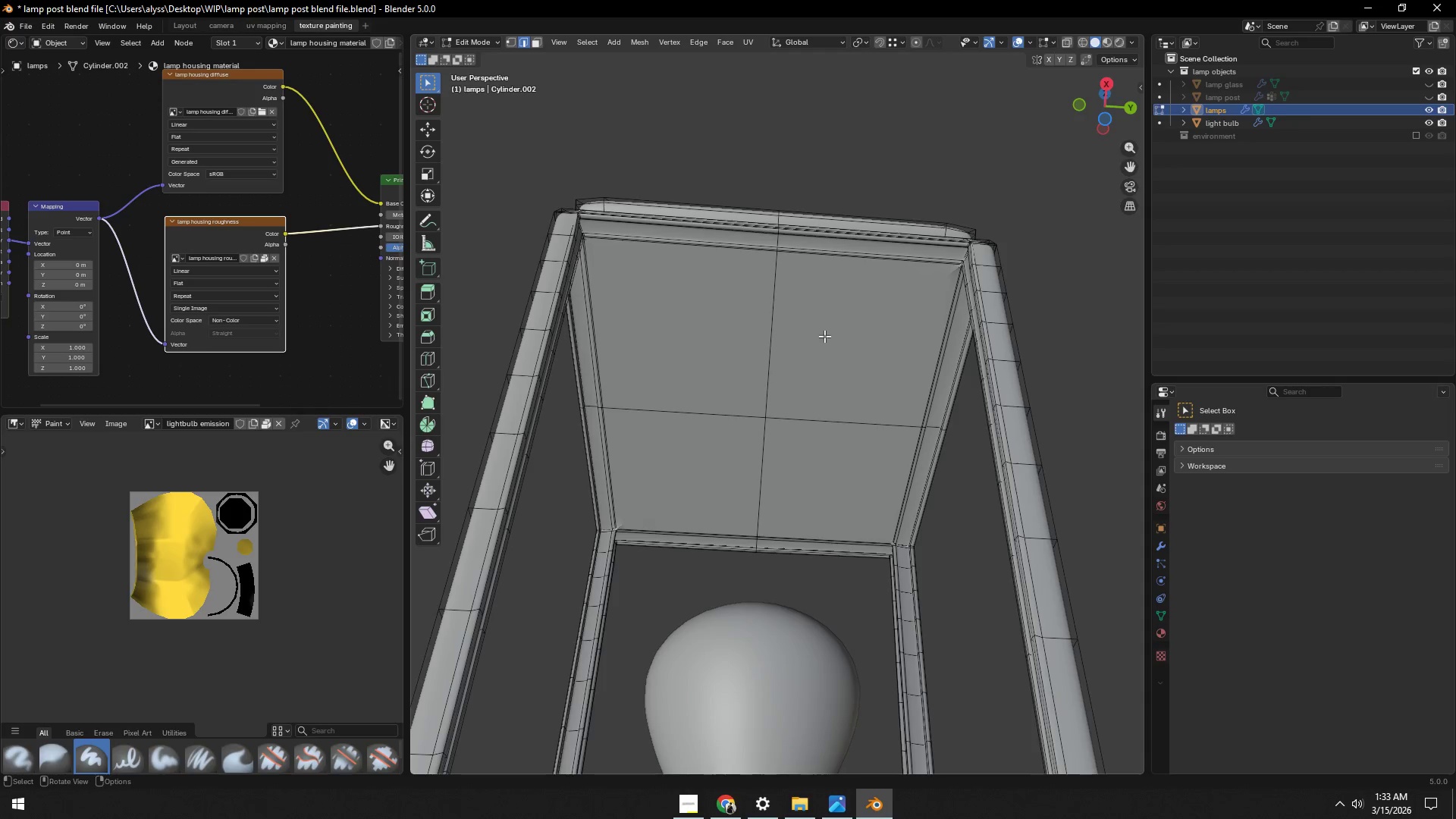 
scroll: coordinate [828, 263], scroll_direction: up, amount: 5.0
 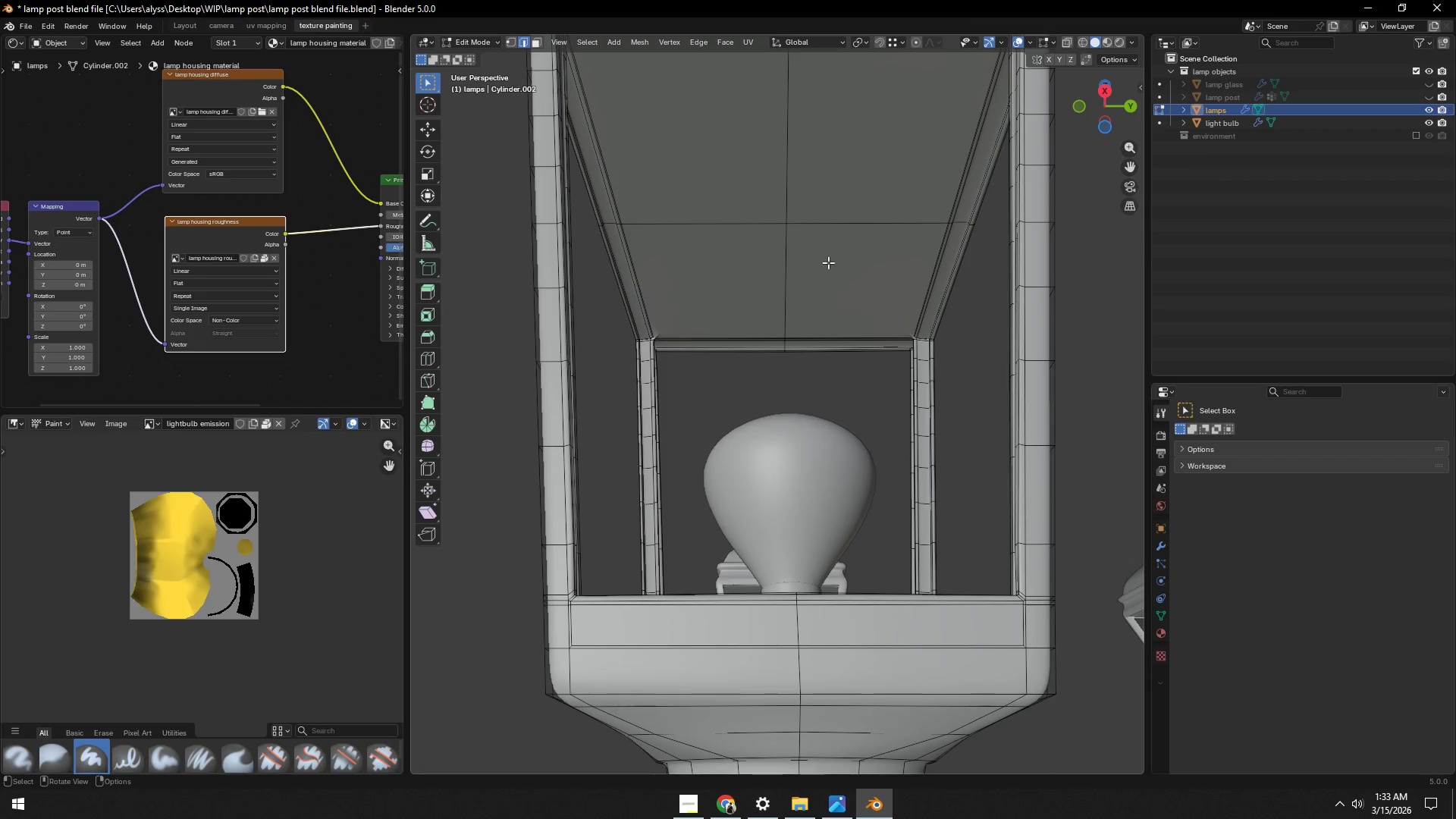 
wait(5.97)
 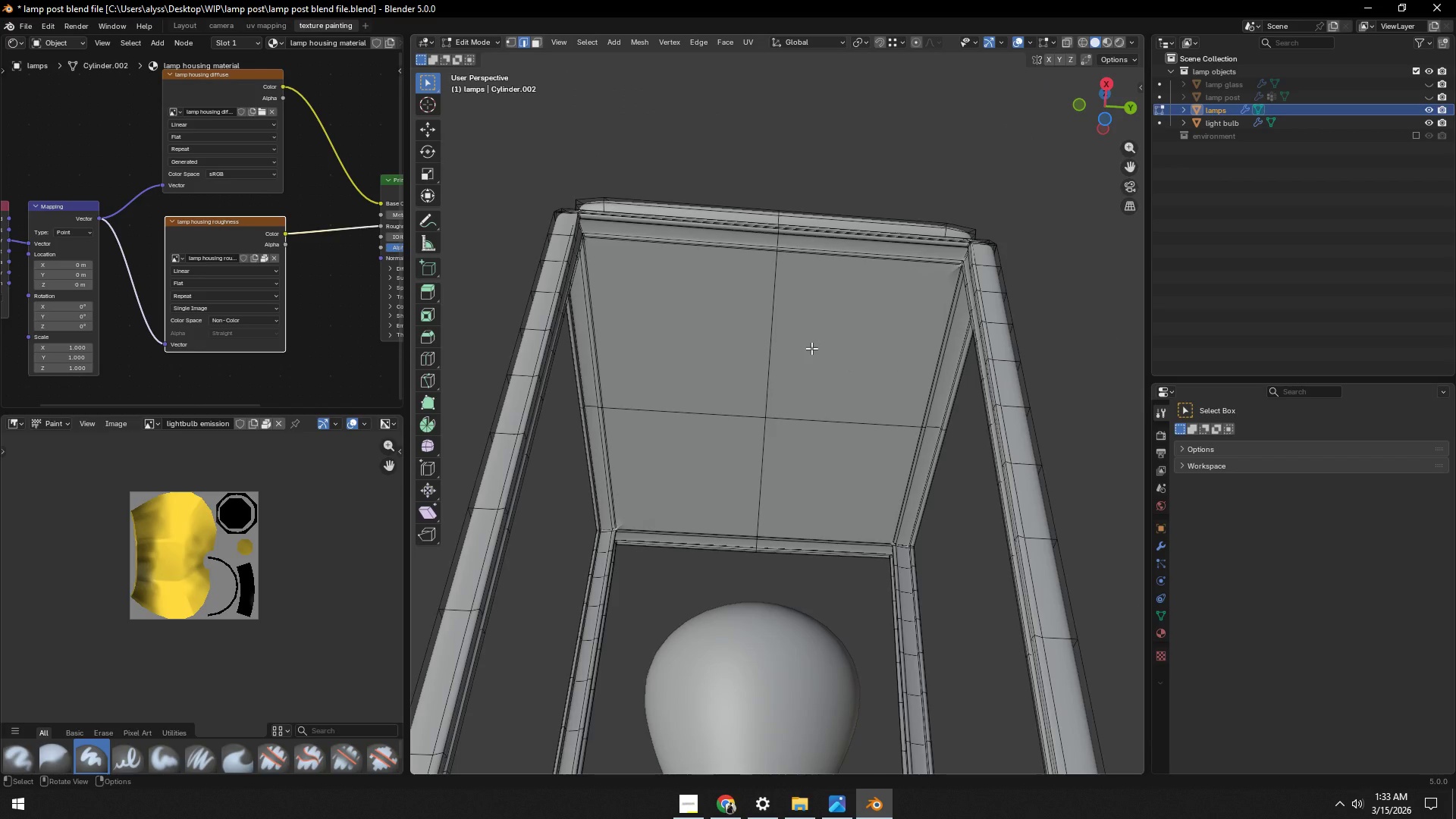 
left_click([1426, 82])
 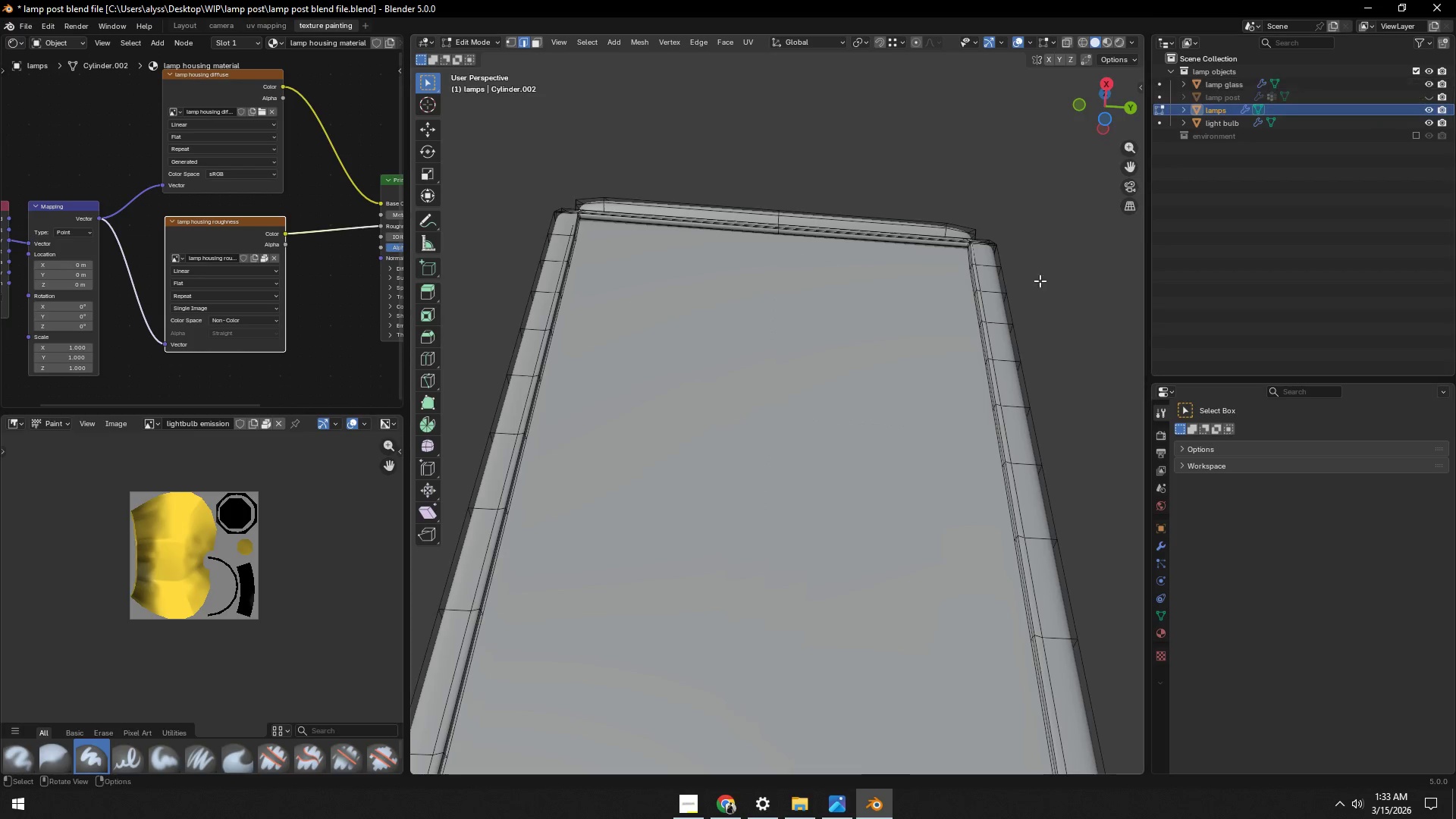 
key(Tab)
 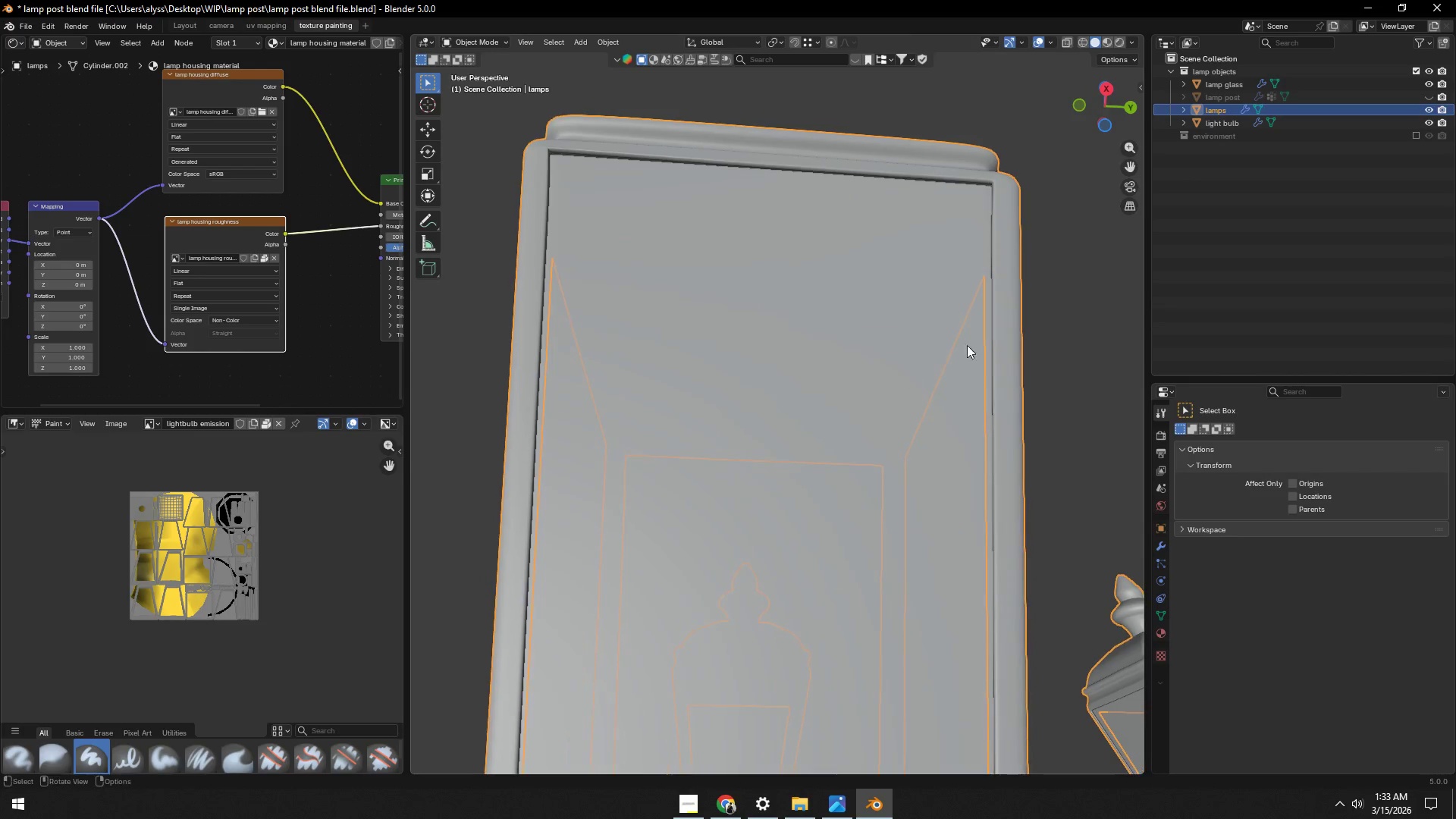 
left_click([1071, 300])
 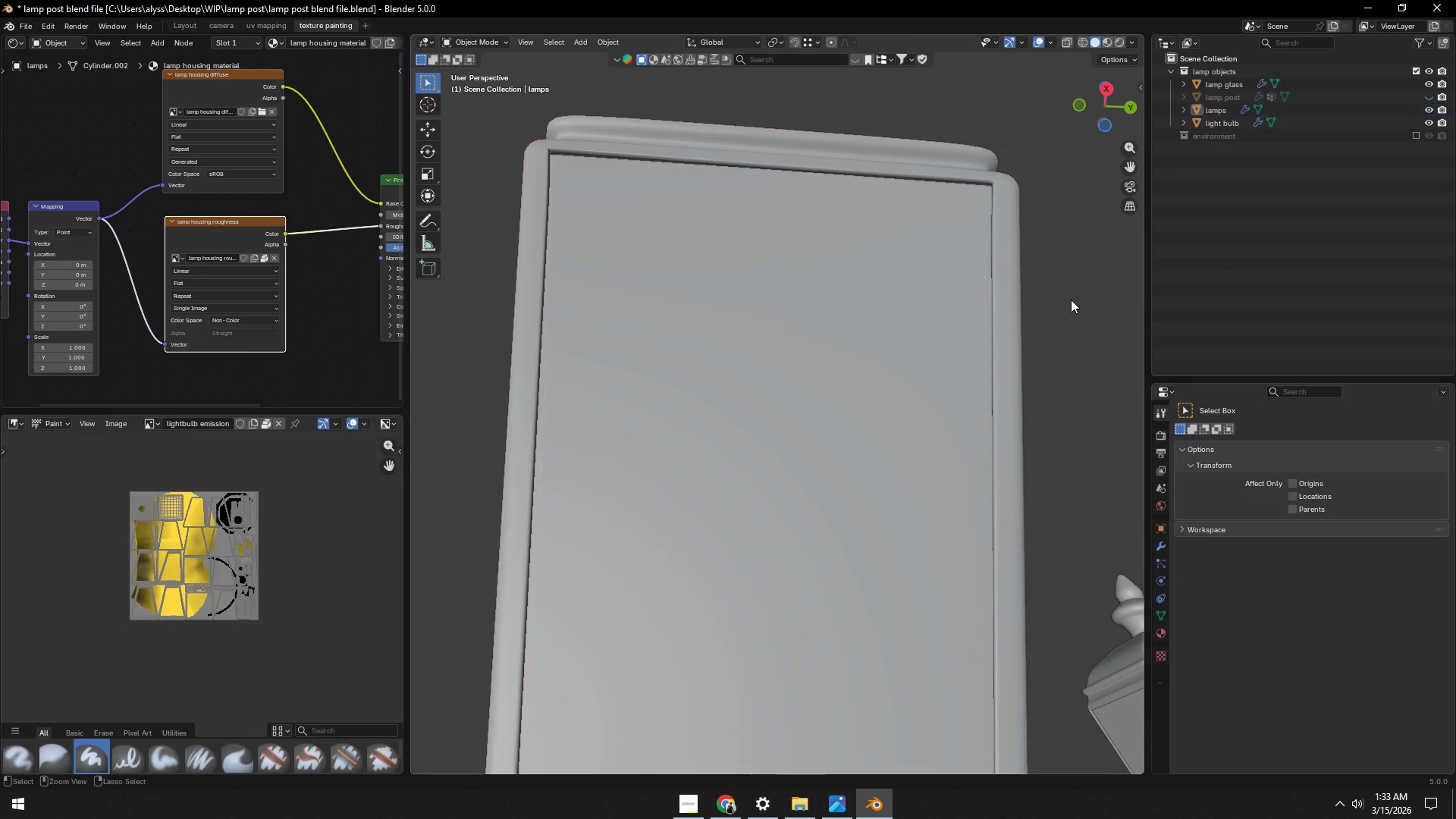 
key(Control+ControlLeft)
 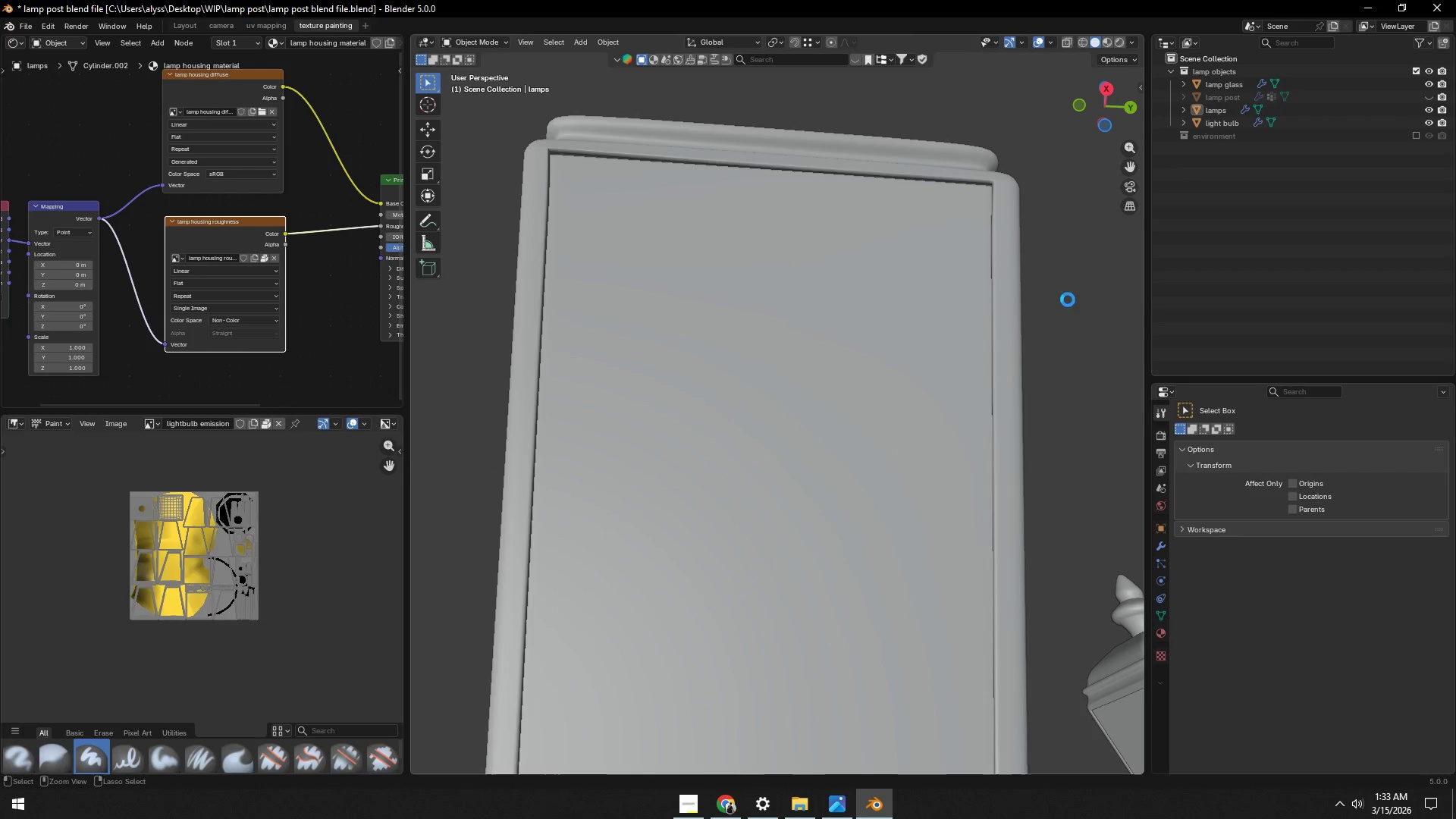 
key(Control+S)
 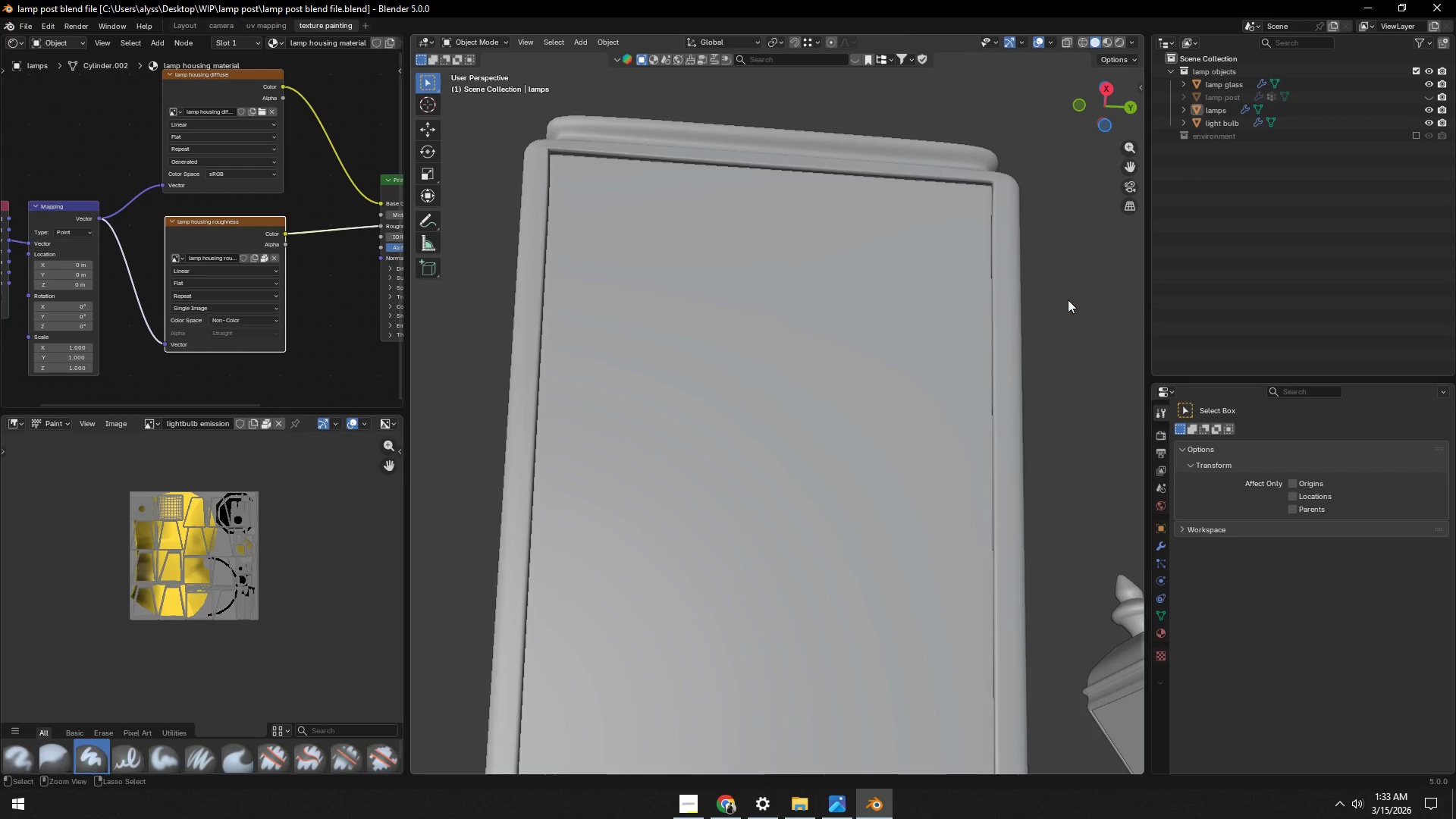 
scroll: coordinate [1068, 301], scroll_direction: down, amount: 1.0
 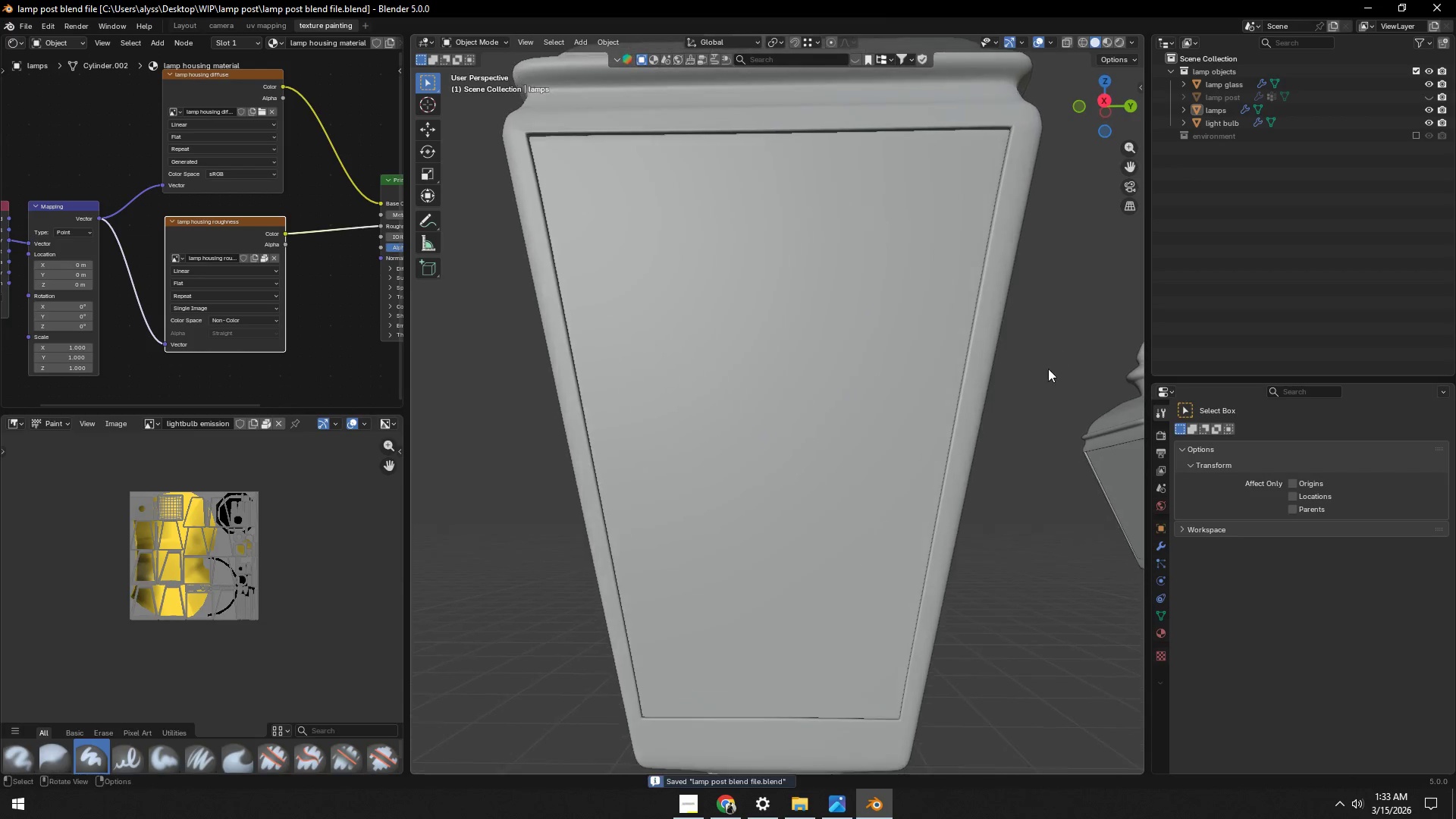 
hold_key(key=ShiftLeft, duration=0.33)
 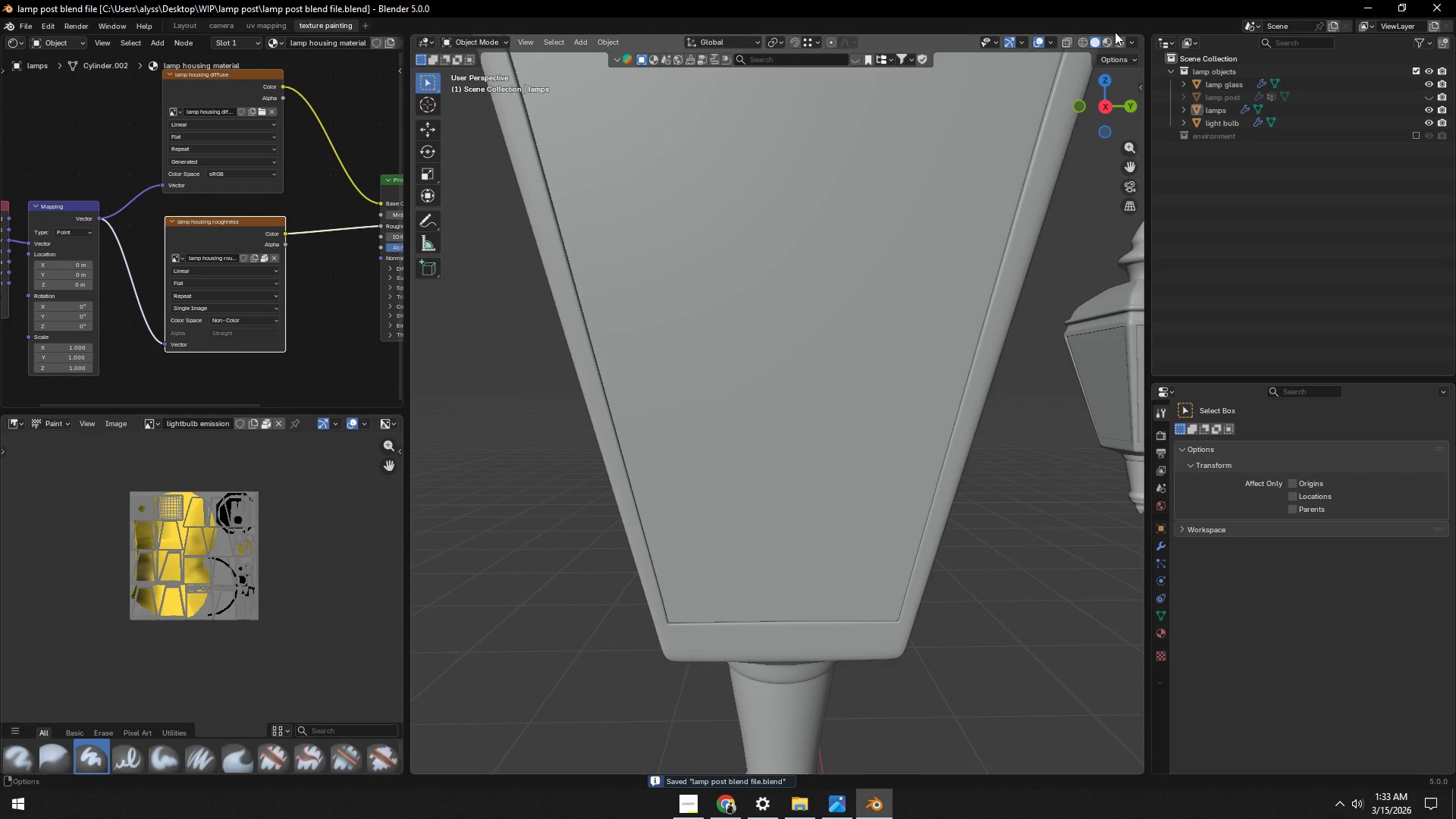 
left_click([1115, 38])
 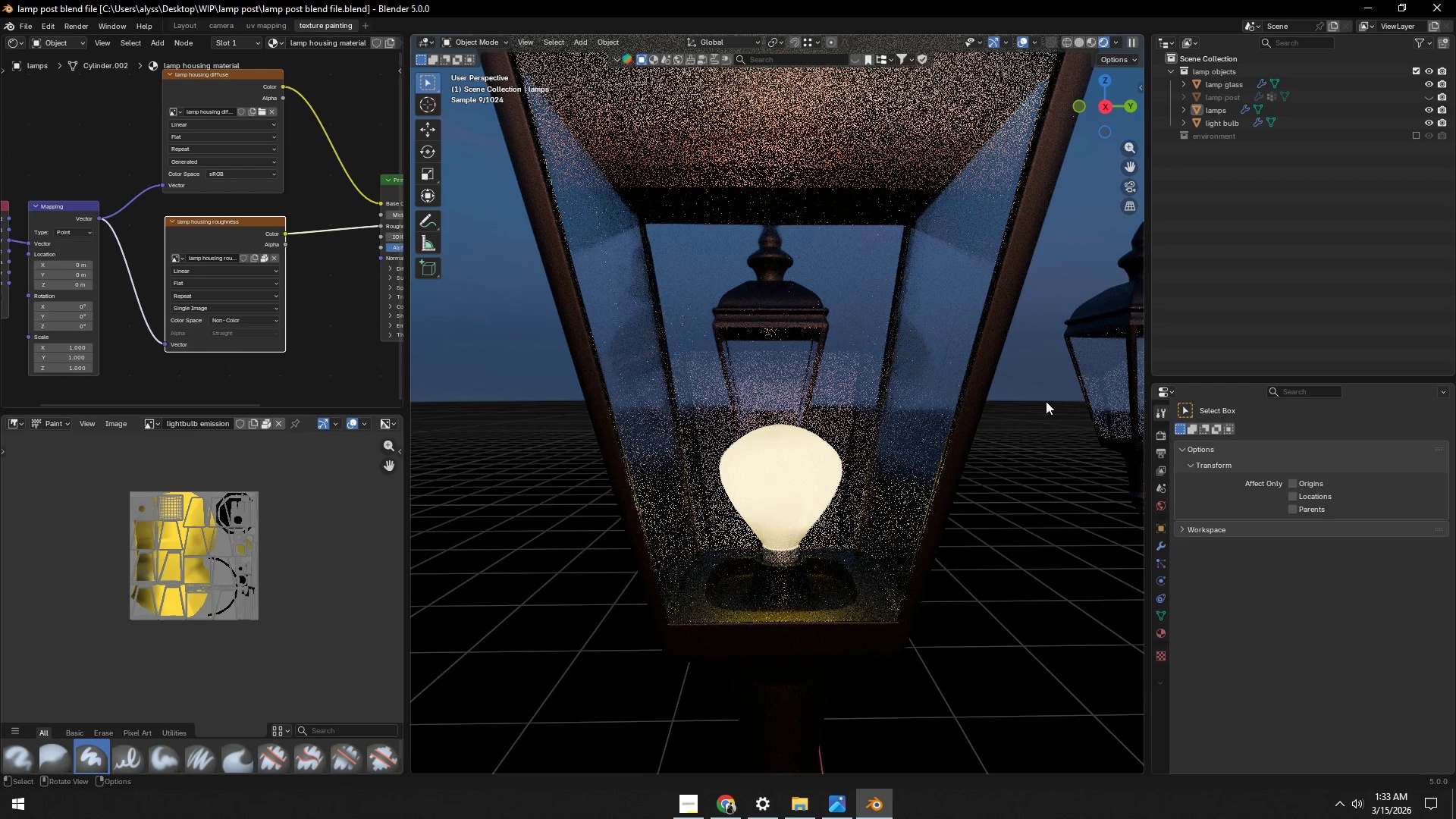 
wait(12.42)
 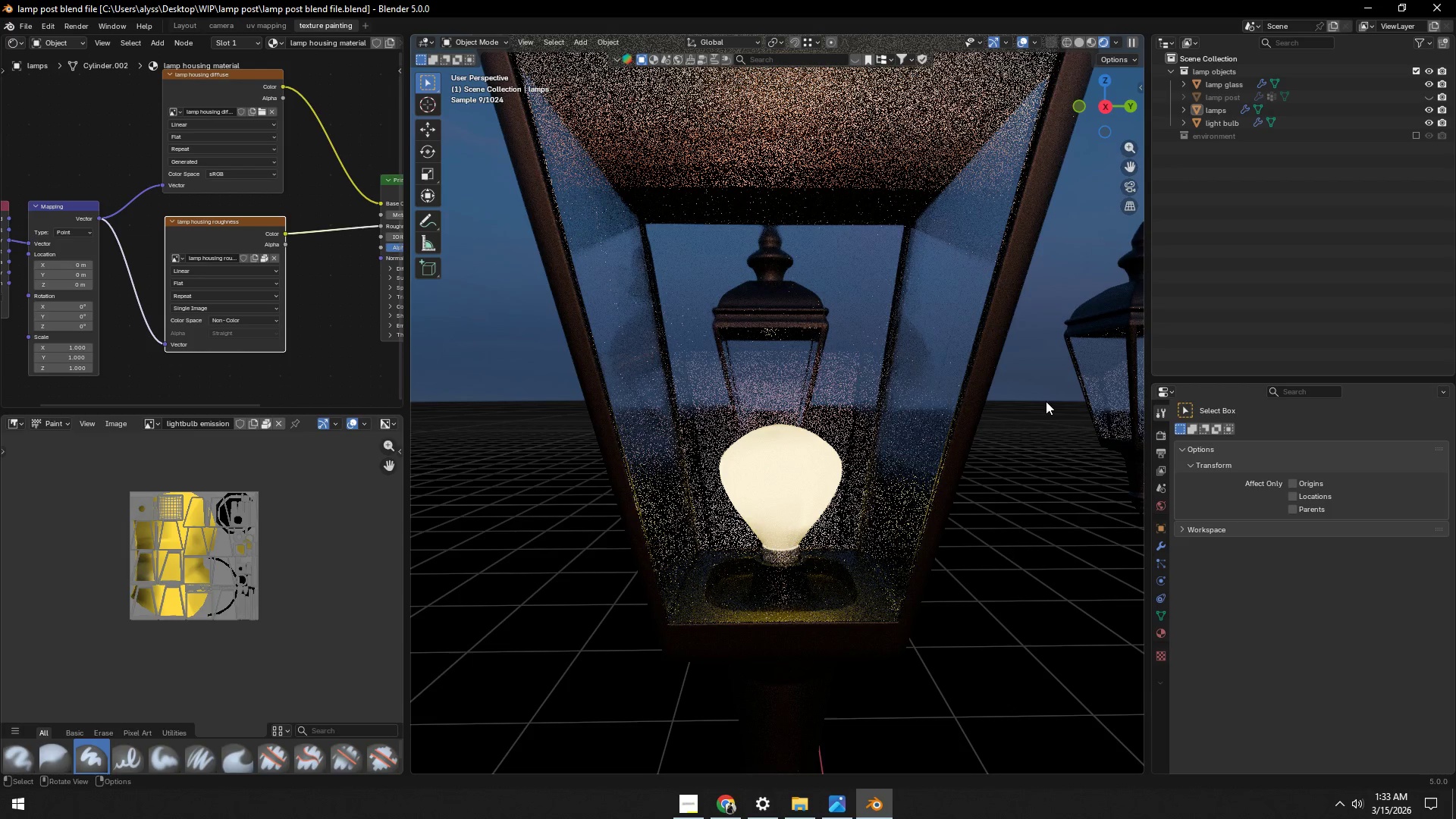 
left_click([1078, 42])
 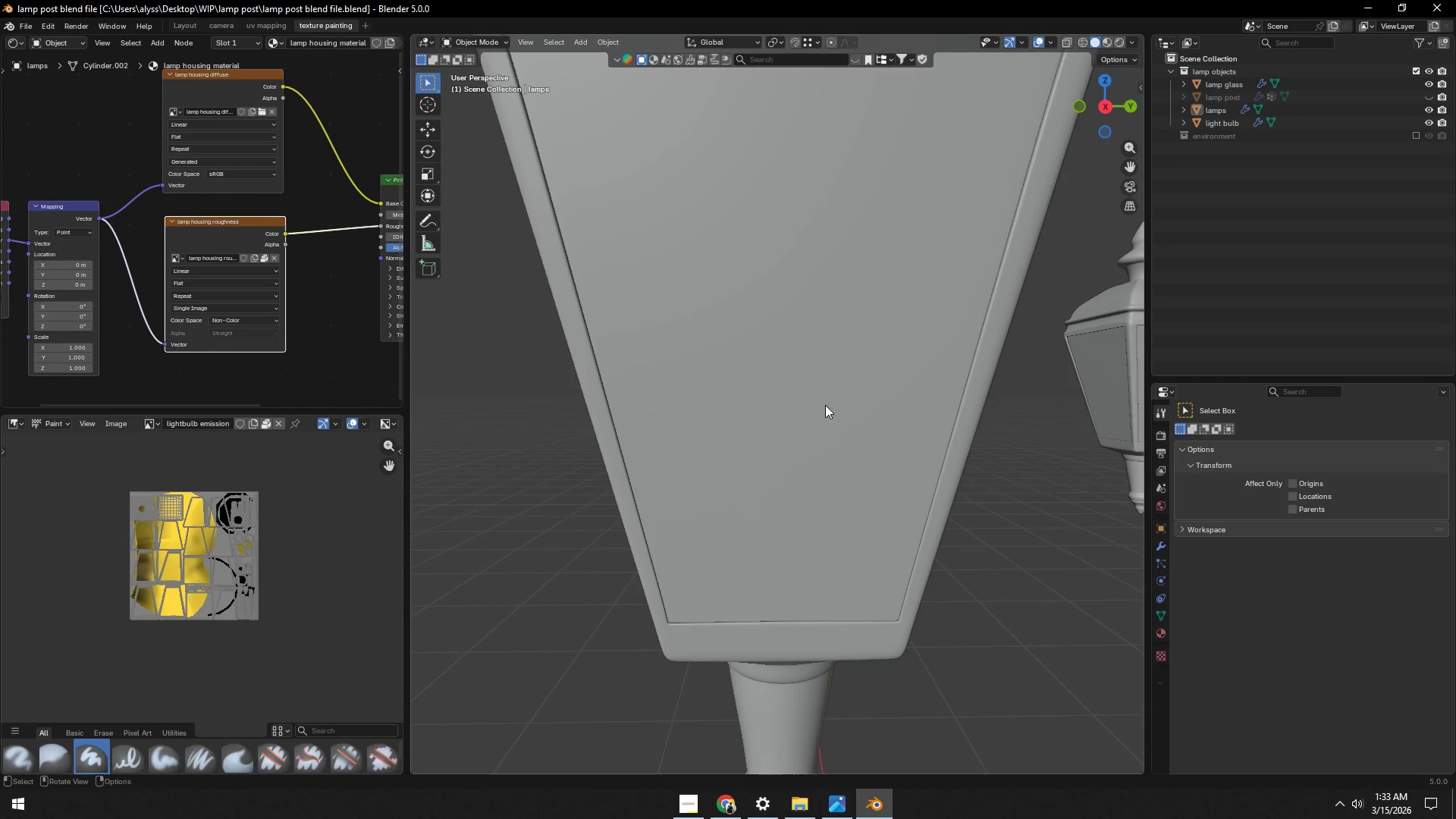 
key(Control+ControlLeft)
 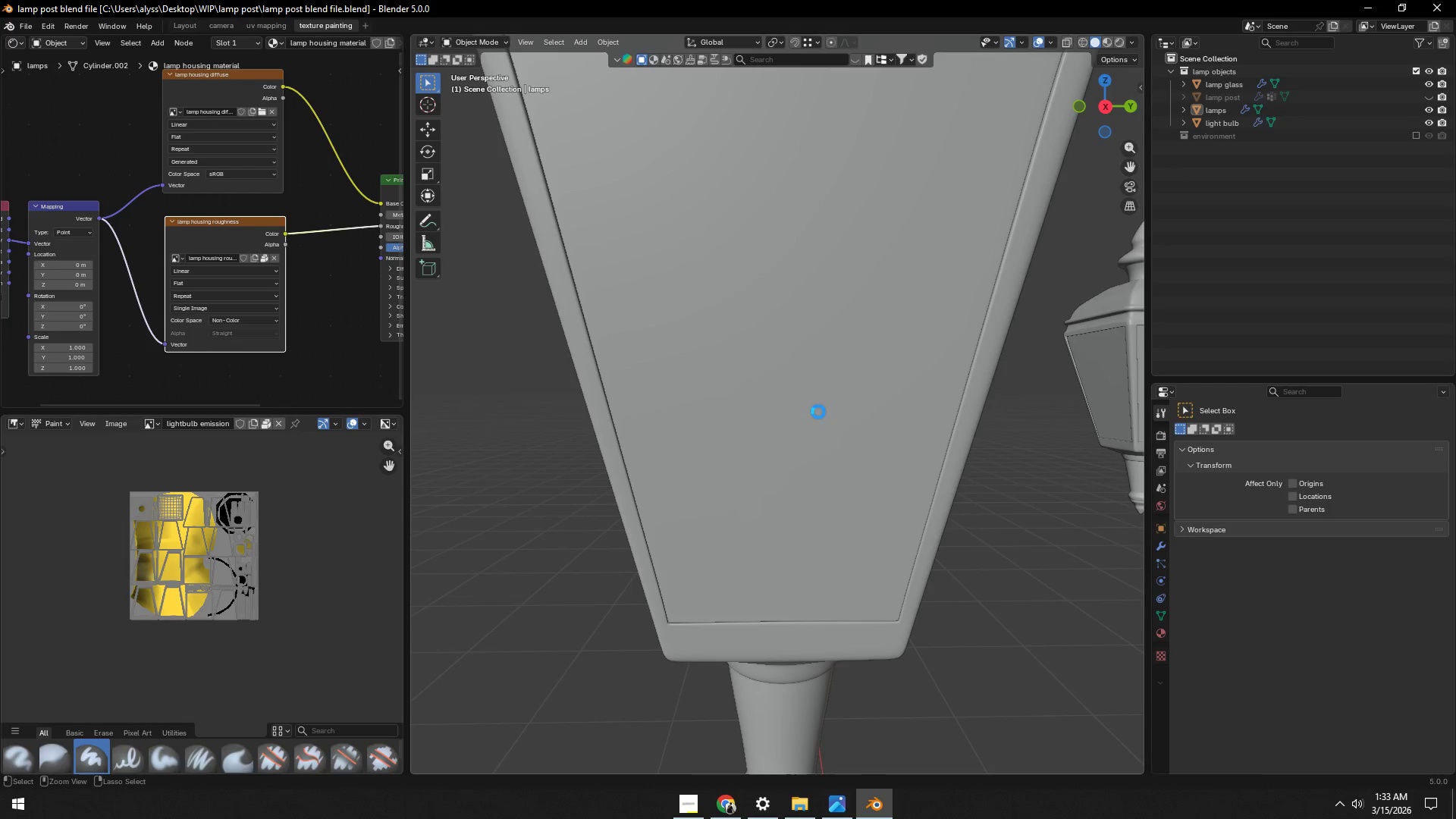 
key(Control+S)
 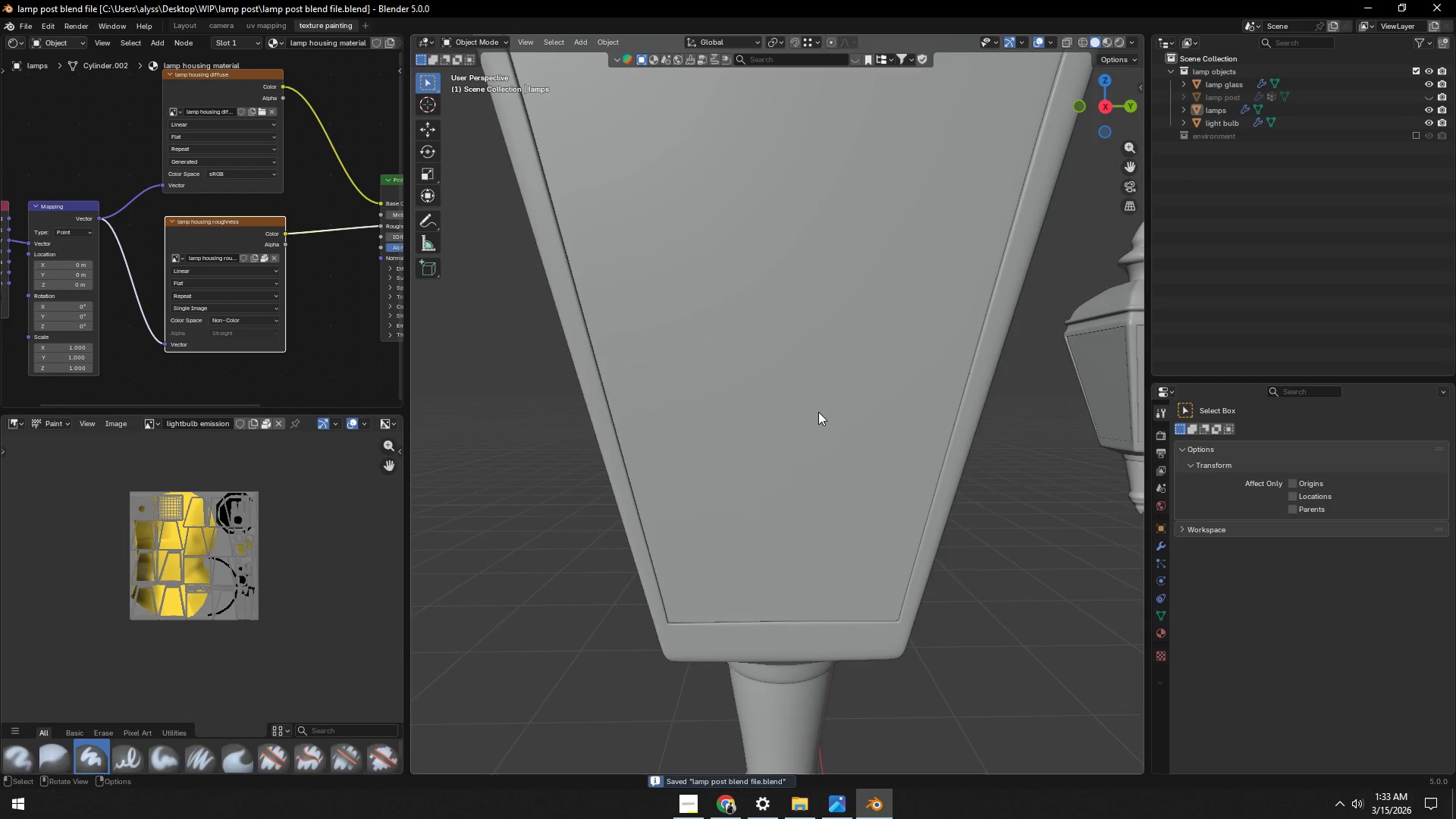 
scroll: coordinate [820, 418], scroll_direction: down, amount: 5.0
 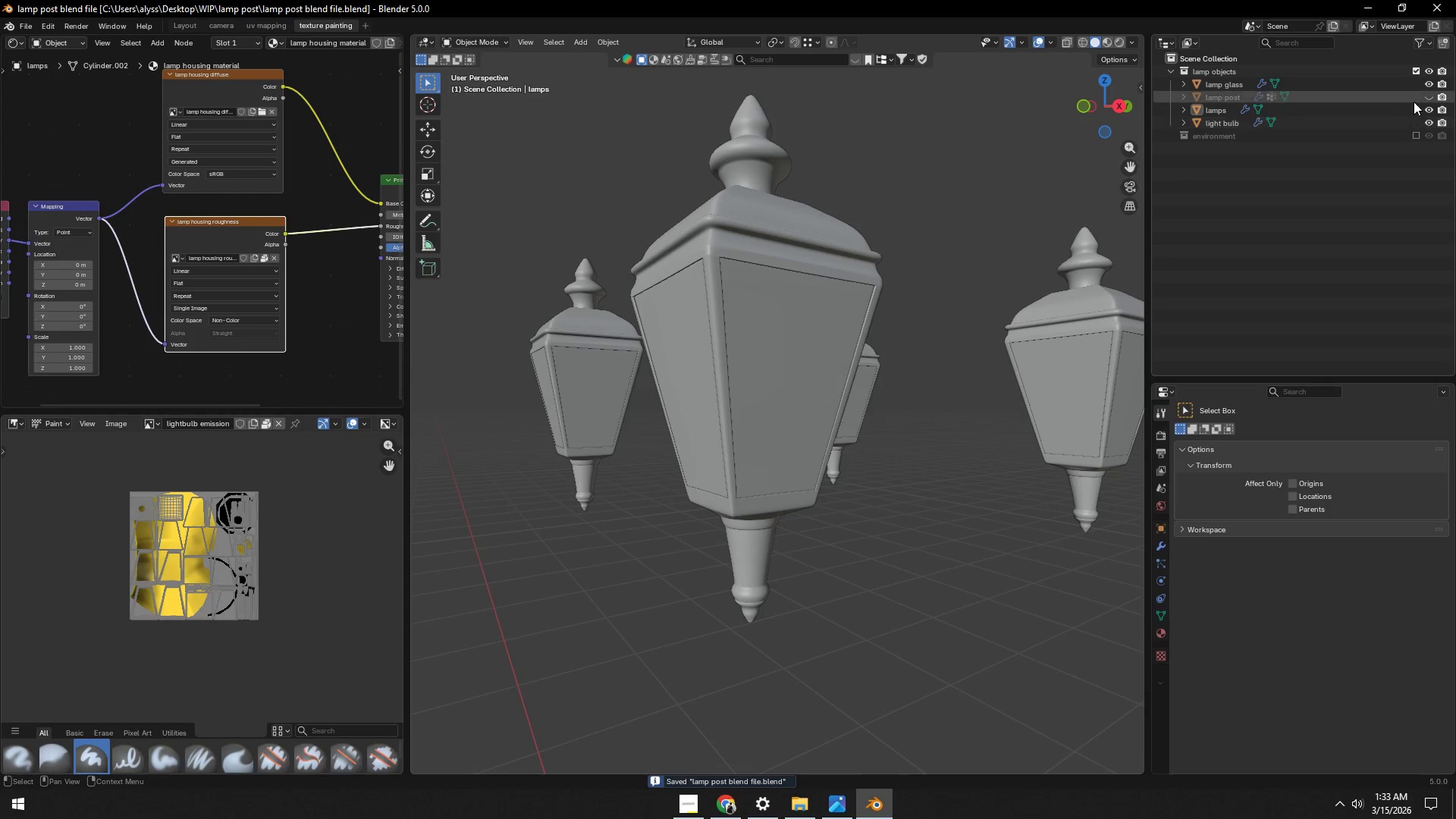 
left_click([1425, 95])
 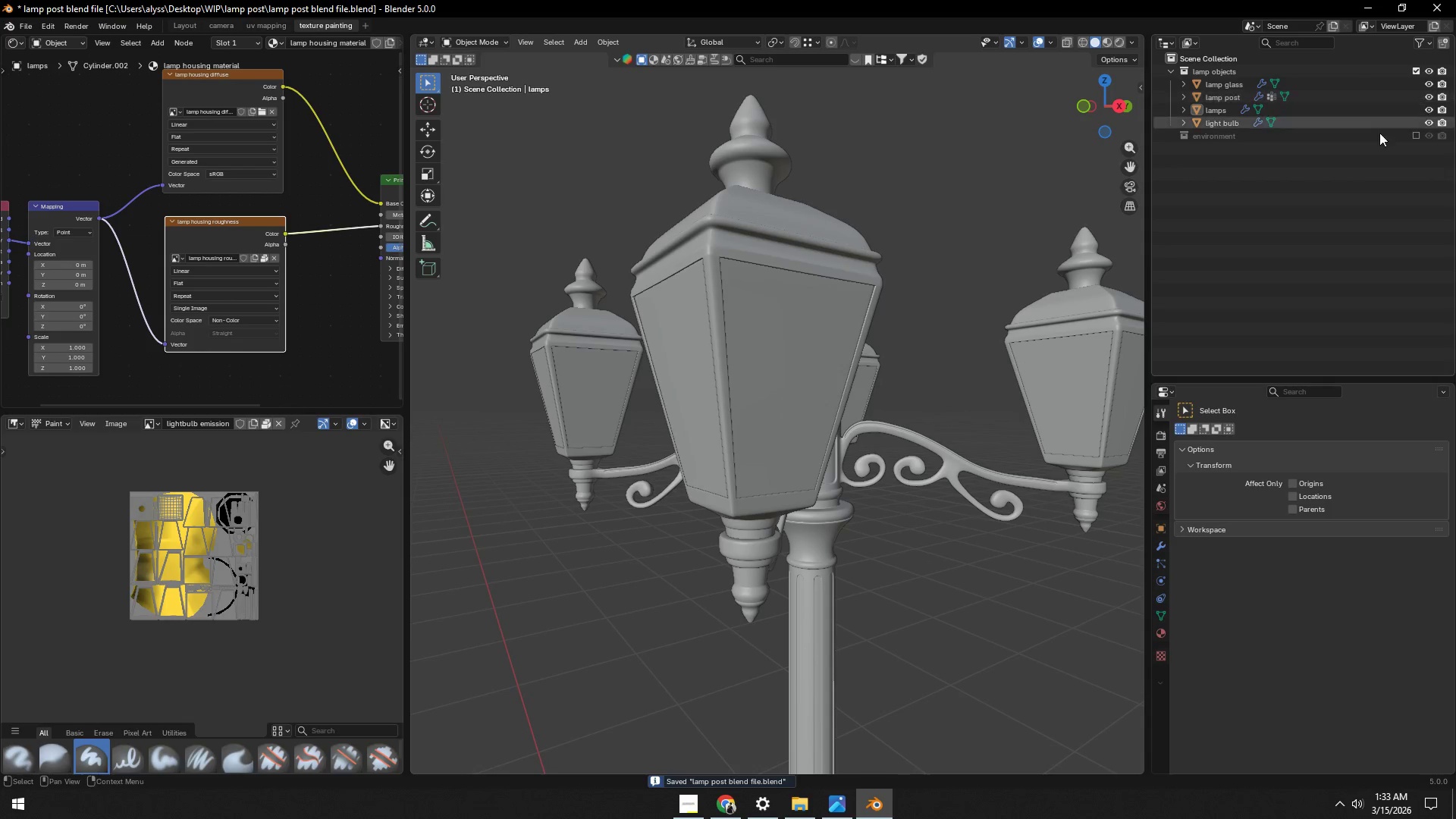 
key(Control+ControlLeft)
 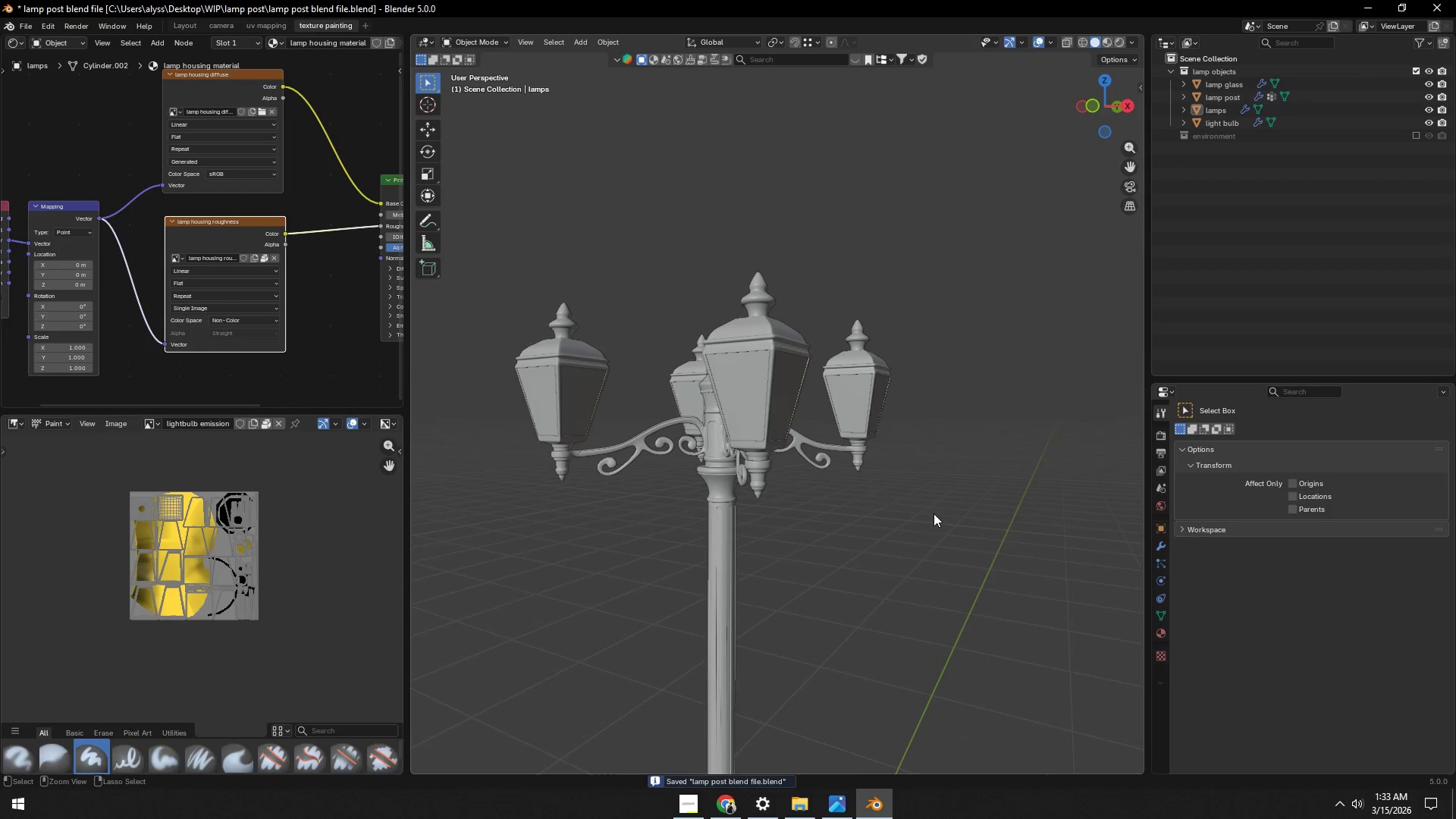 
key(Control+S)
 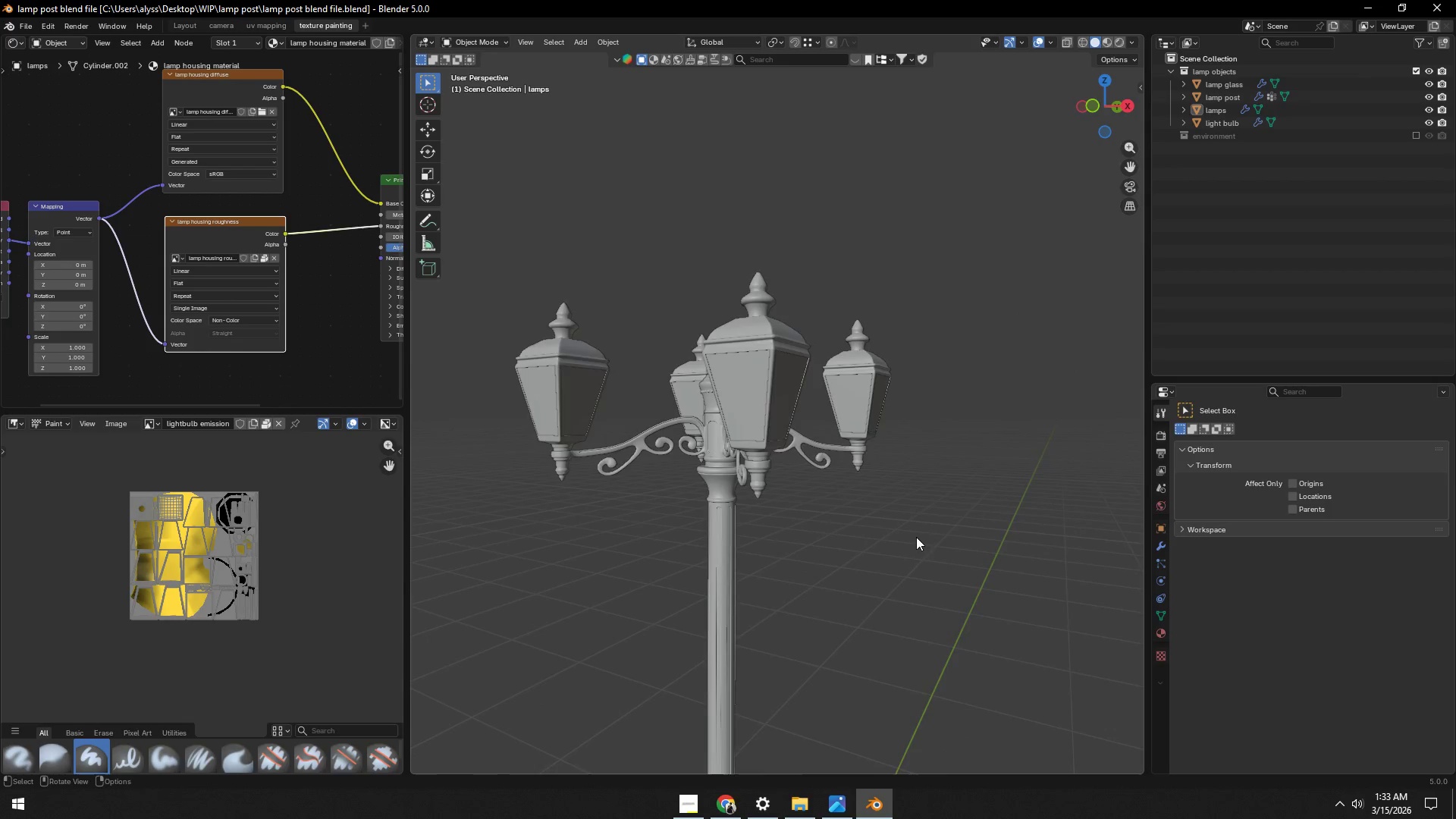 
scroll: coordinate [913, 543], scroll_direction: down, amount: 9.0
 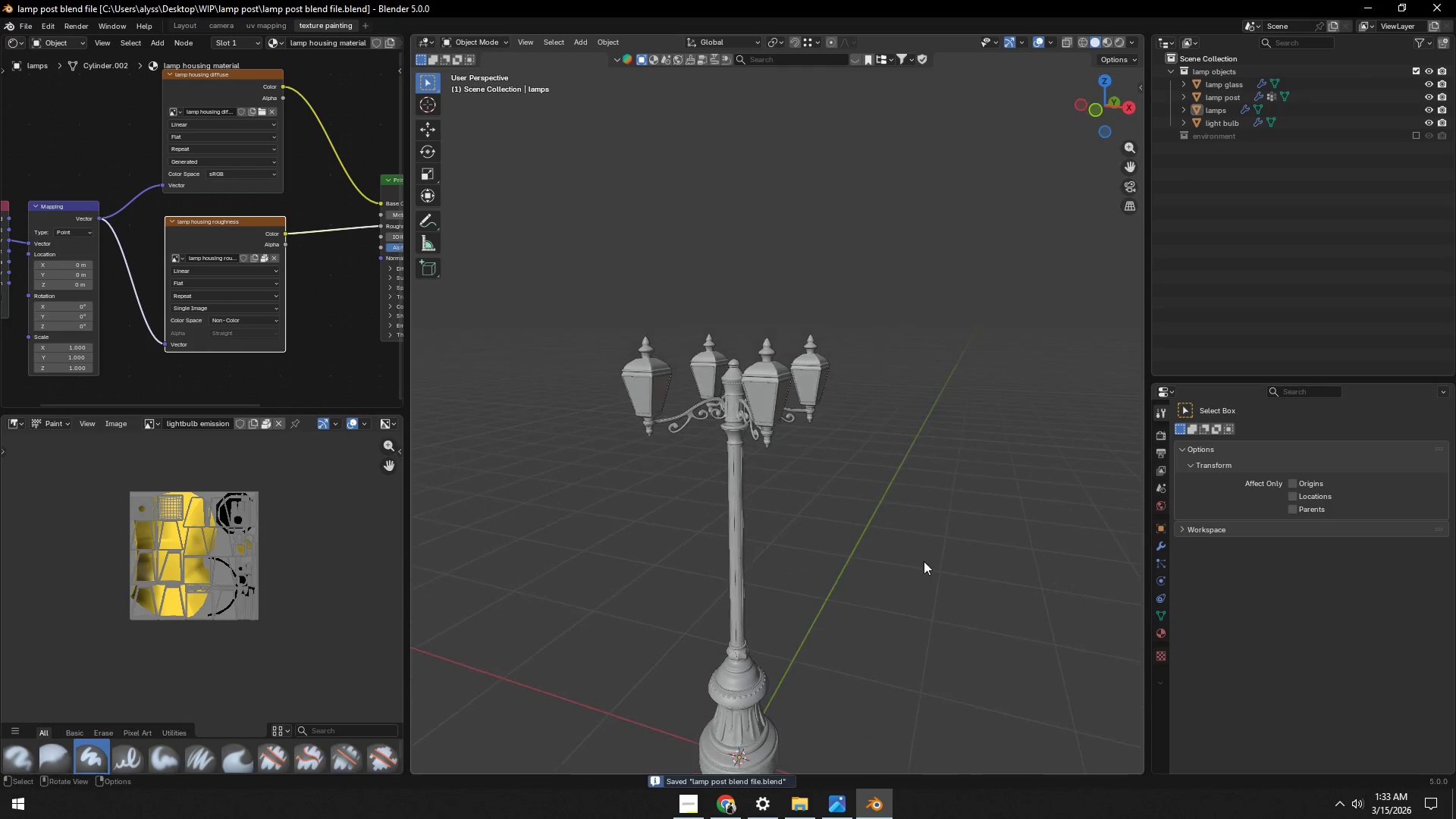 
hold_key(key=ShiftLeft, duration=0.33)
 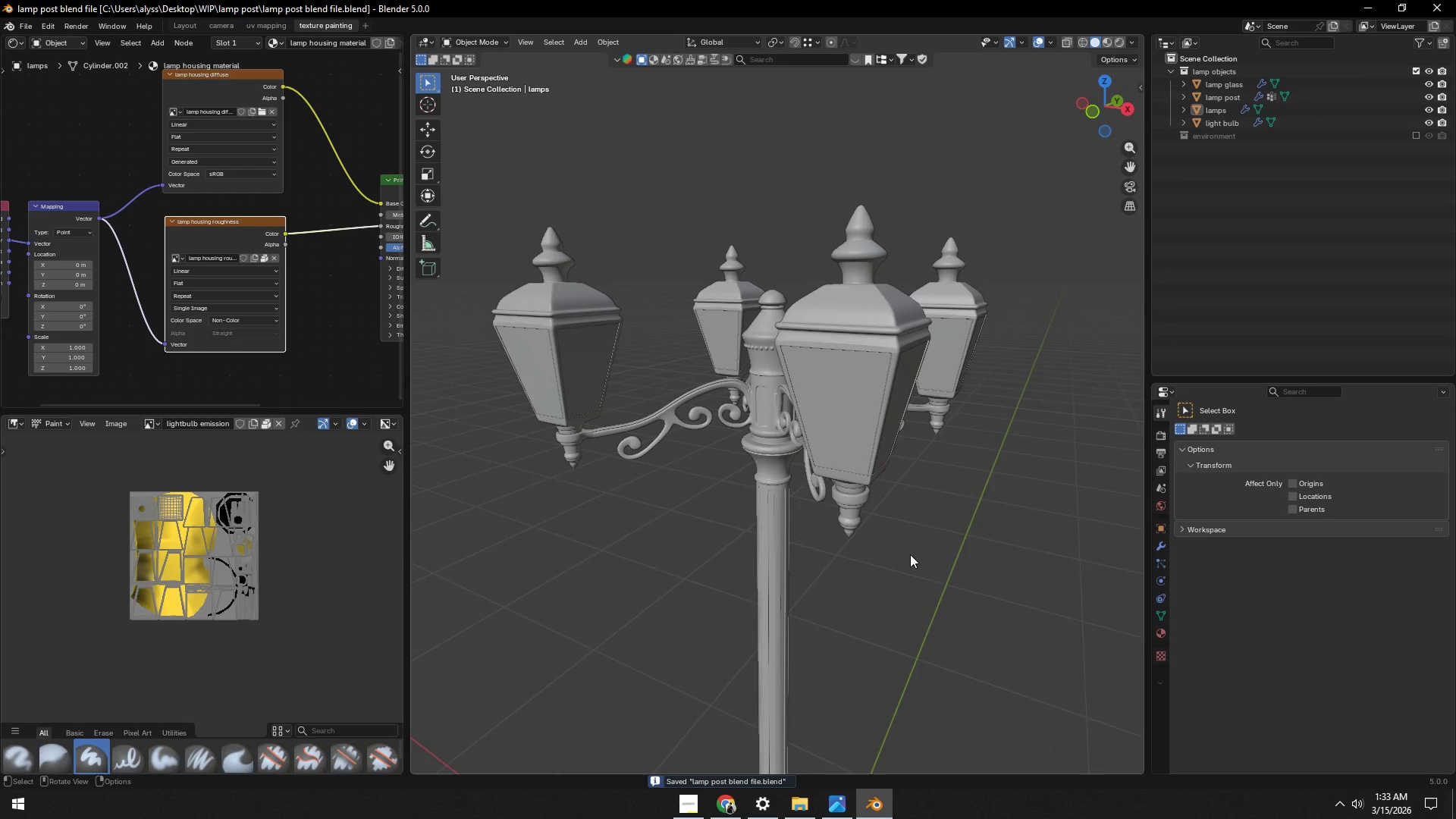 
scroll: coordinate [907, 554], scroll_direction: up, amount: 7.0
 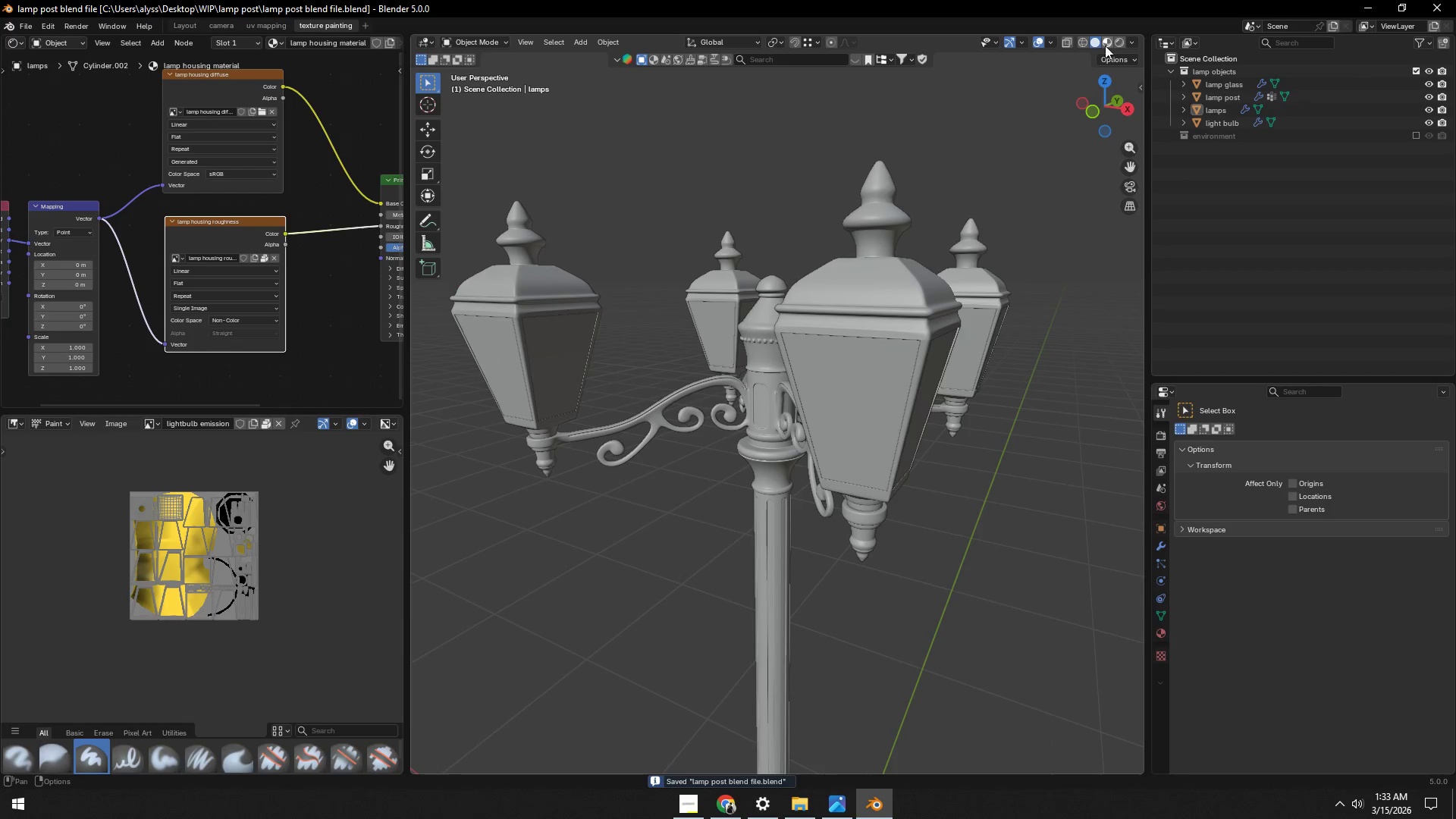 
left_click([1118, 41])
 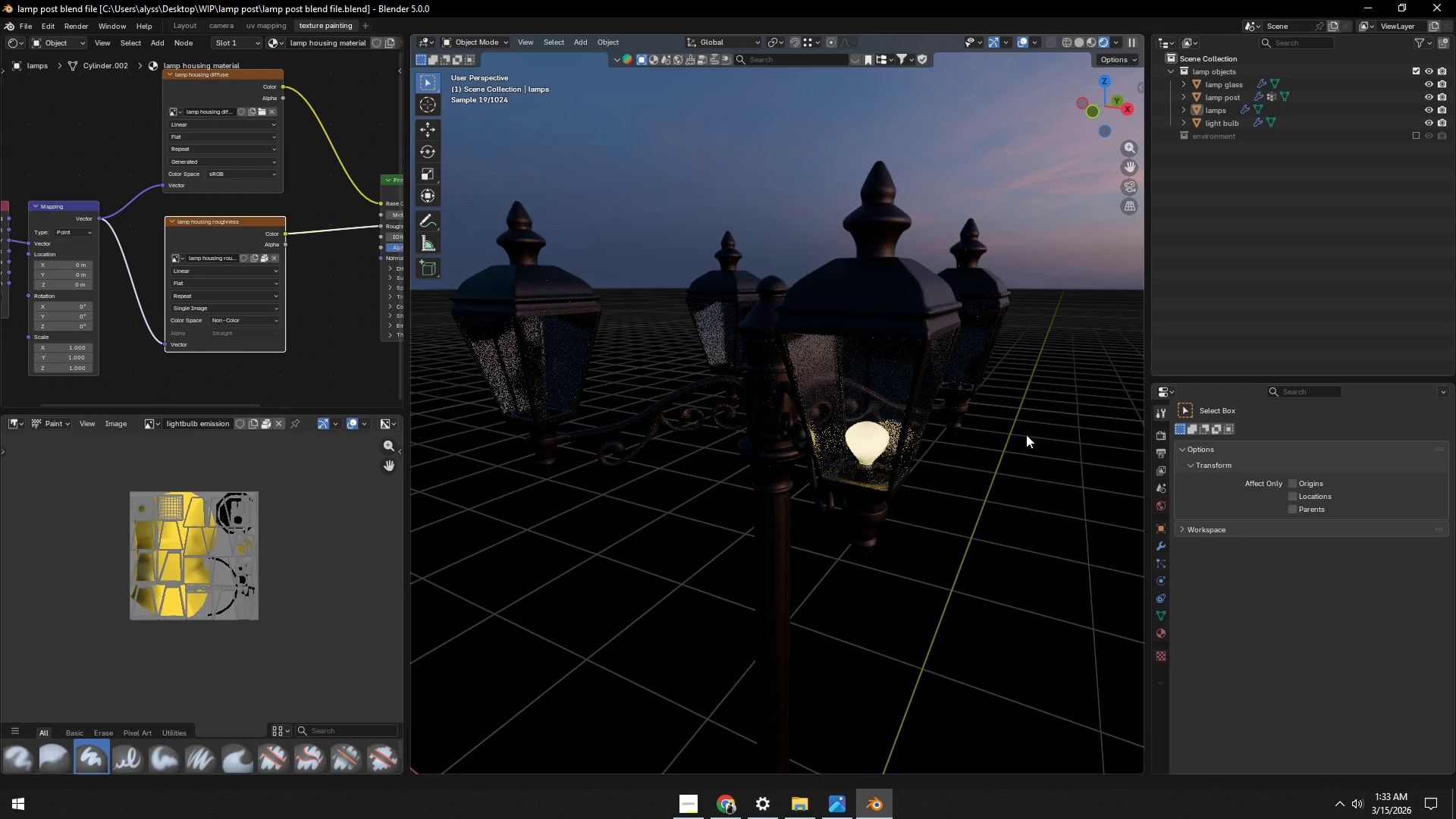 
wait(10.05)
 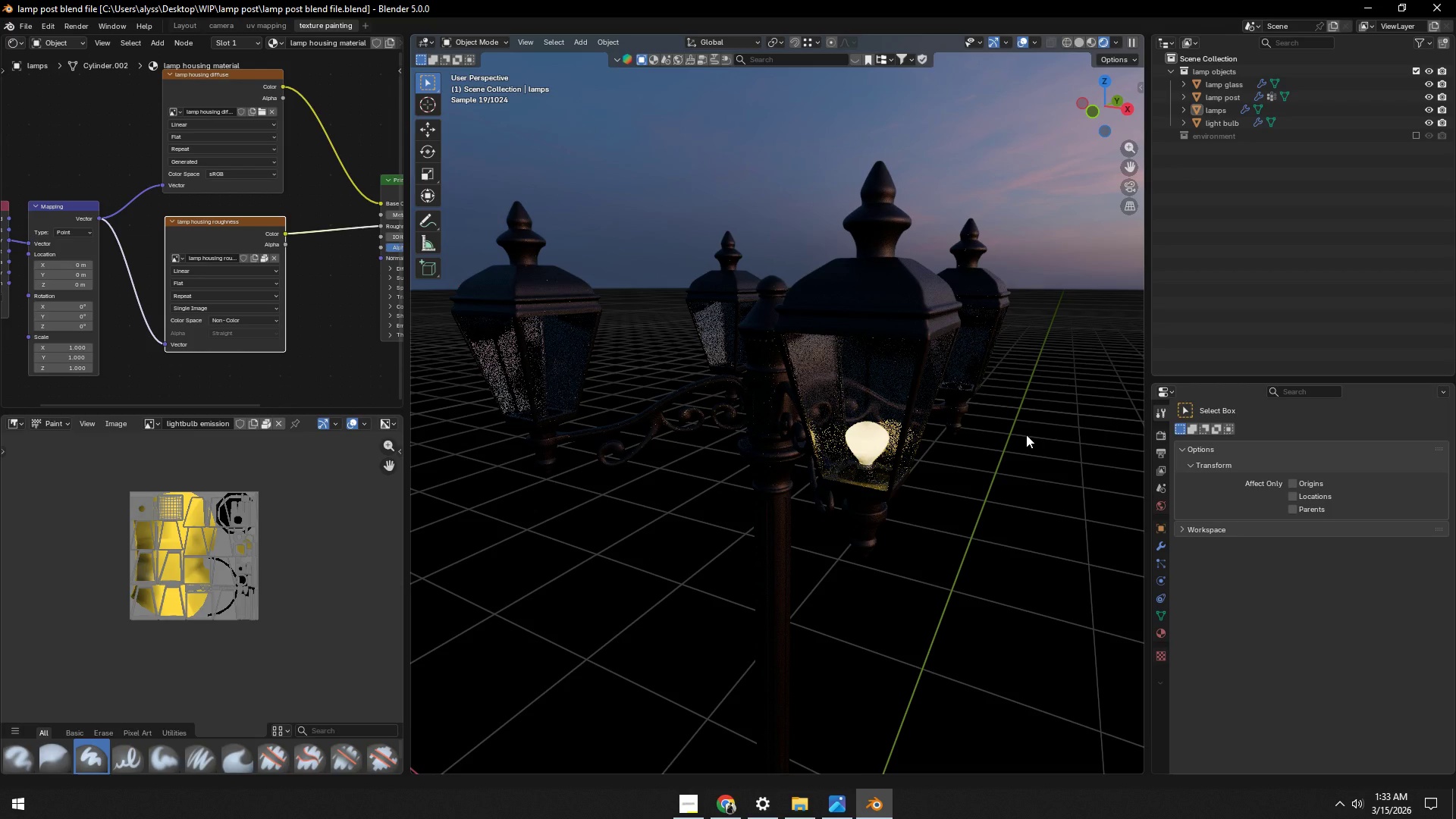 
scroll: coordinate [282, 375], scroll_direction: up, amount: 3.0
 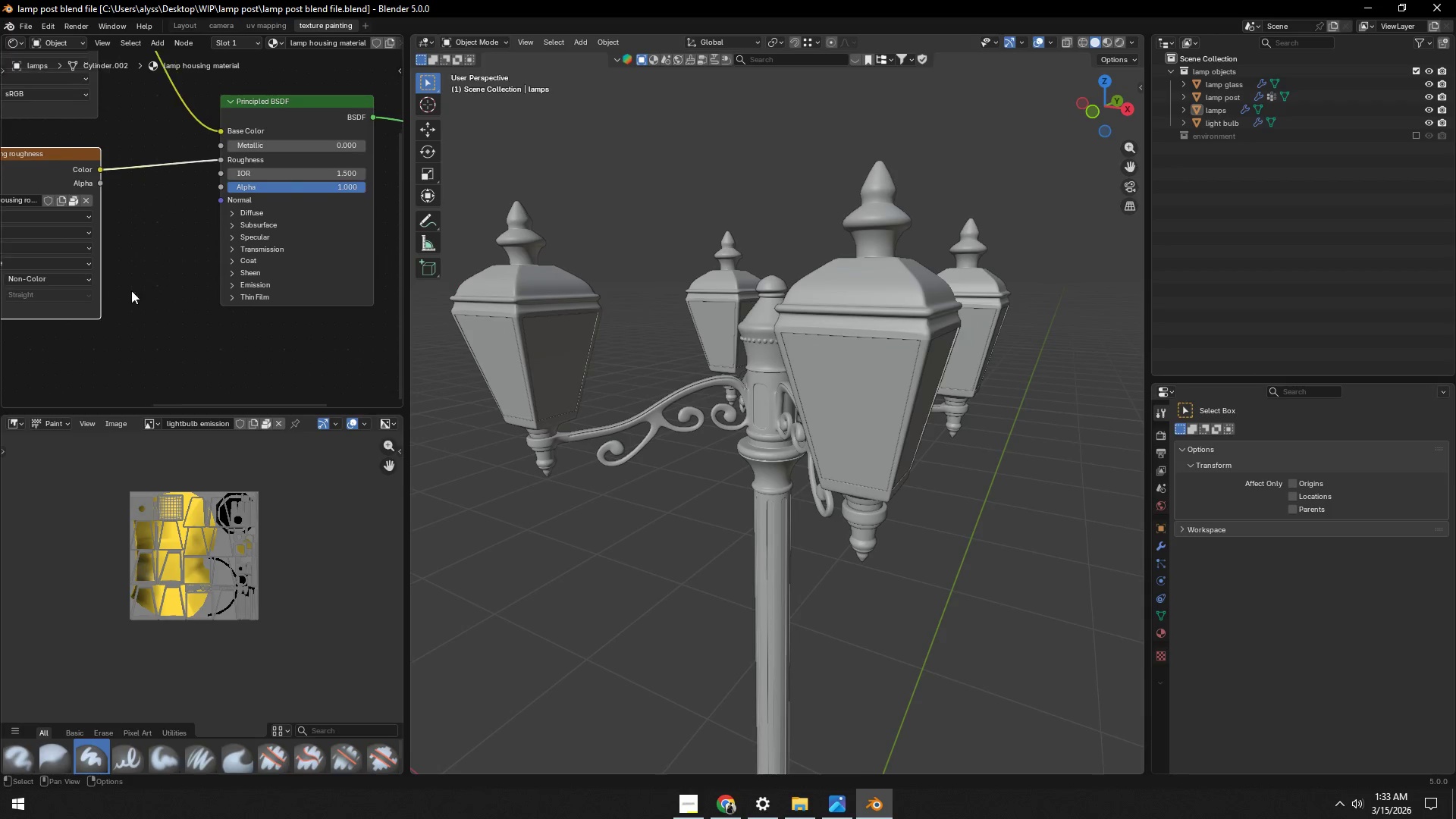 
scroll: coordinate [162, 284], scroll_direction: down, amount: 4.0
 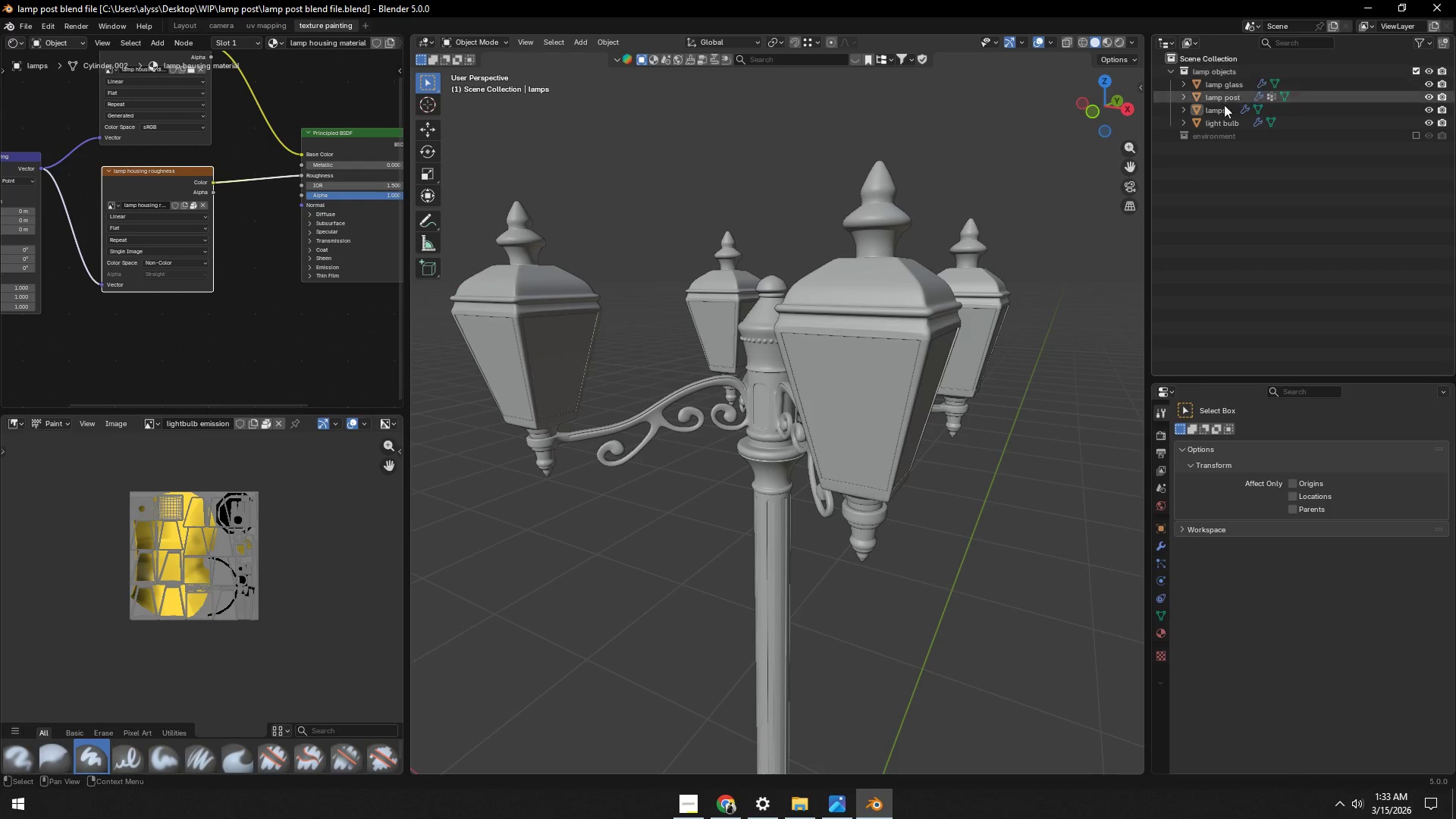 
left_click([1217, 124])
 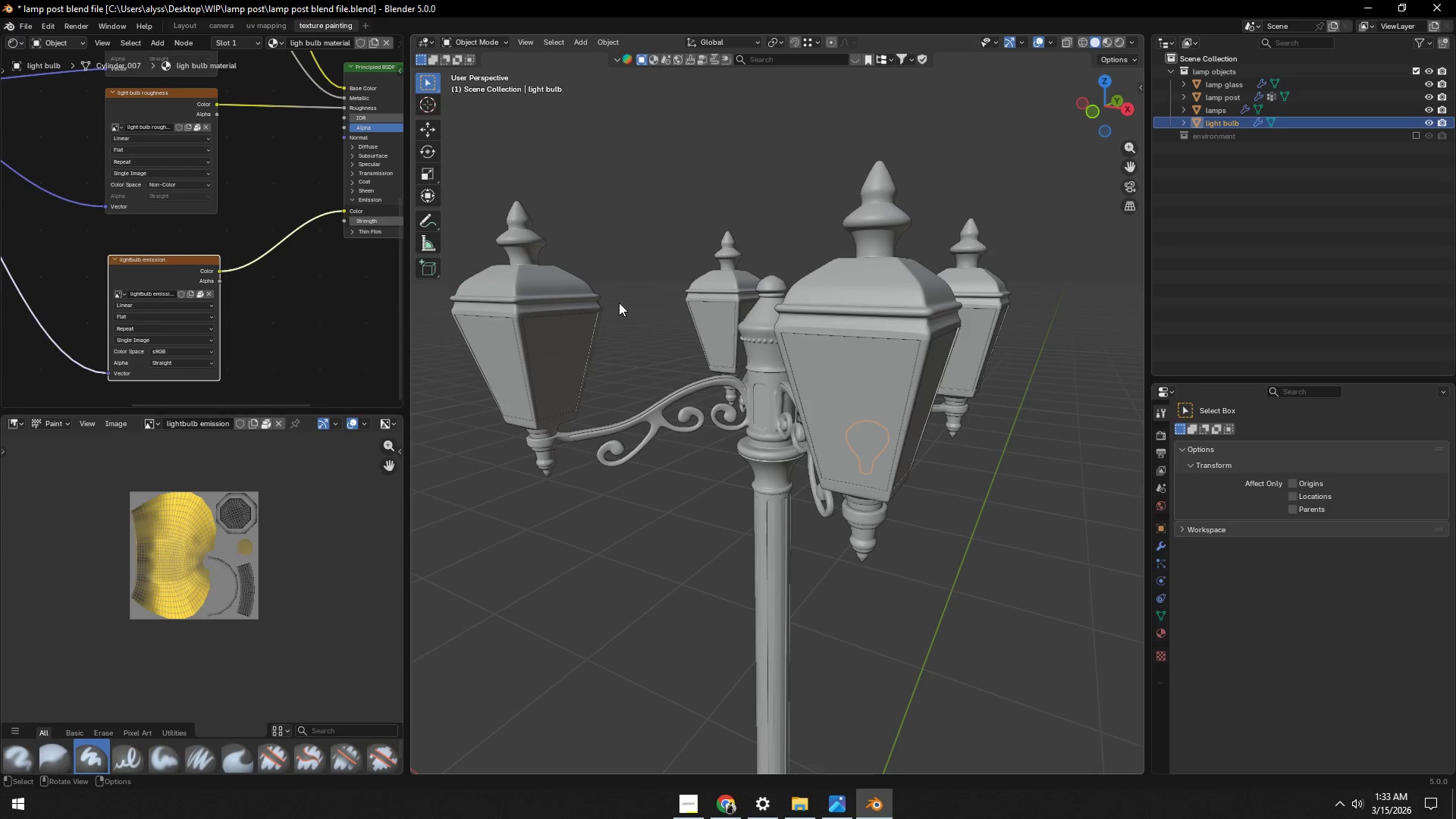 
scroll: coordinate [268, 301], scroll_direction: up, amount: 4.0